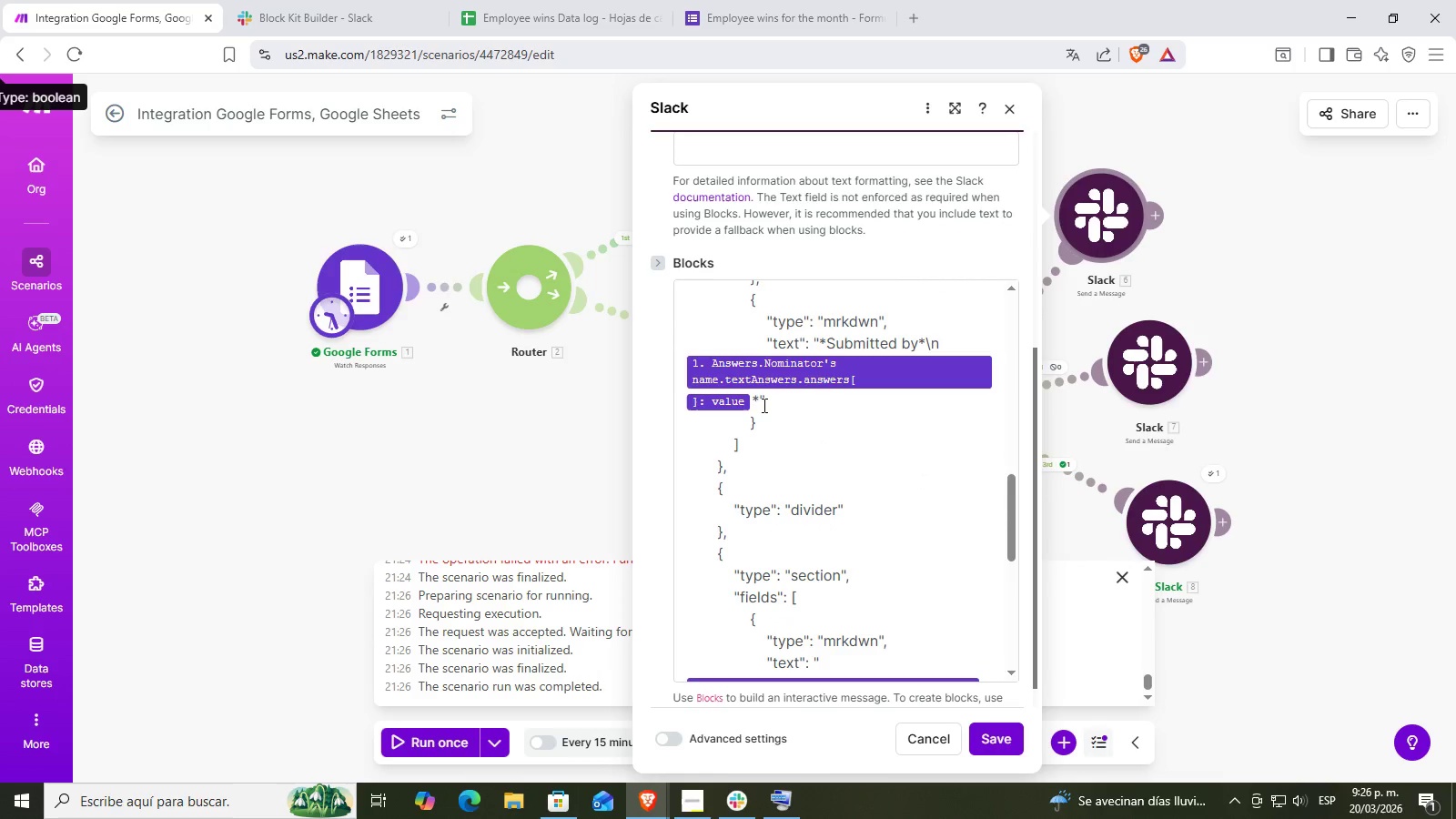 
left_click([759, 401])
 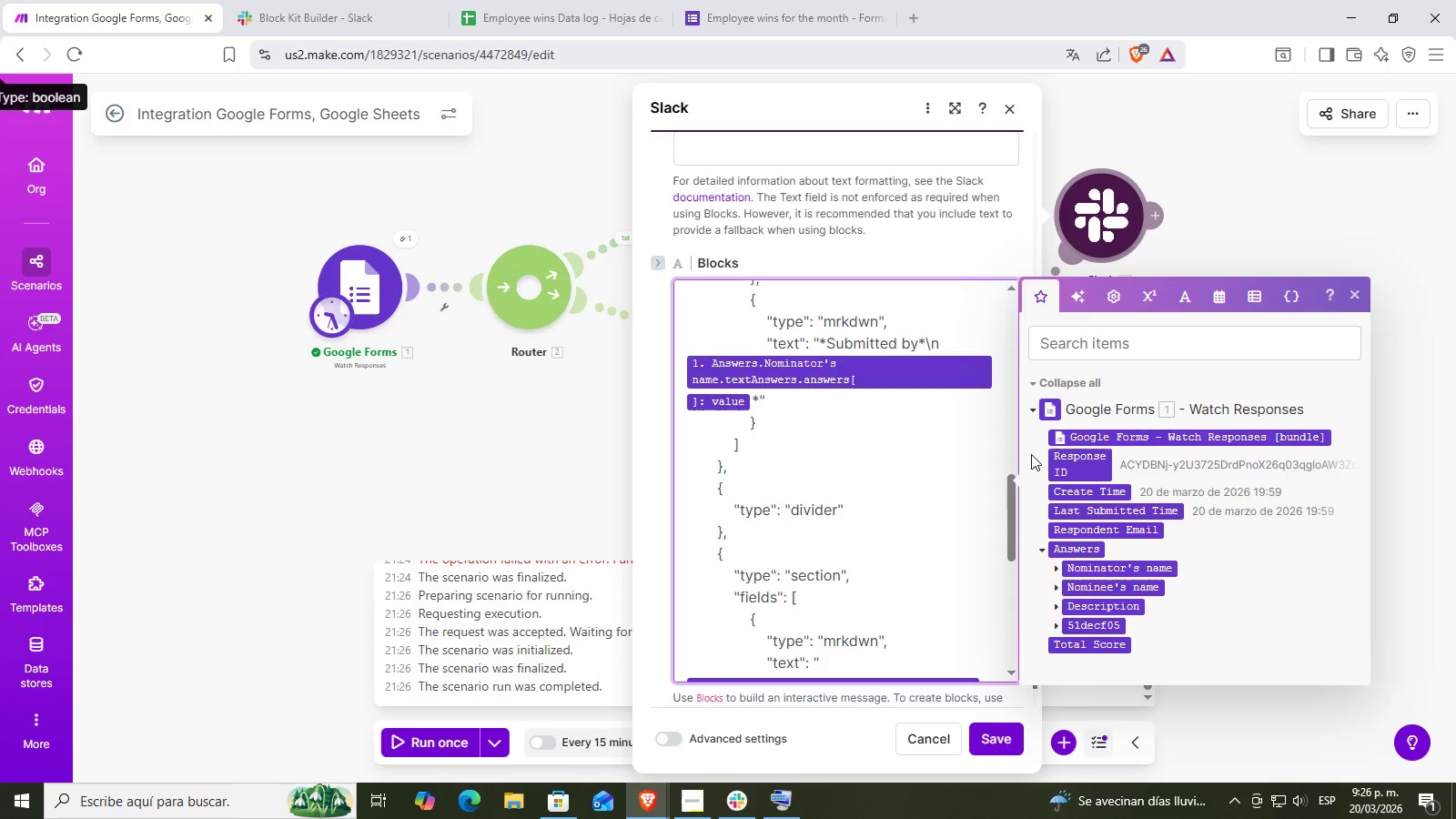 
key(Backspace)
 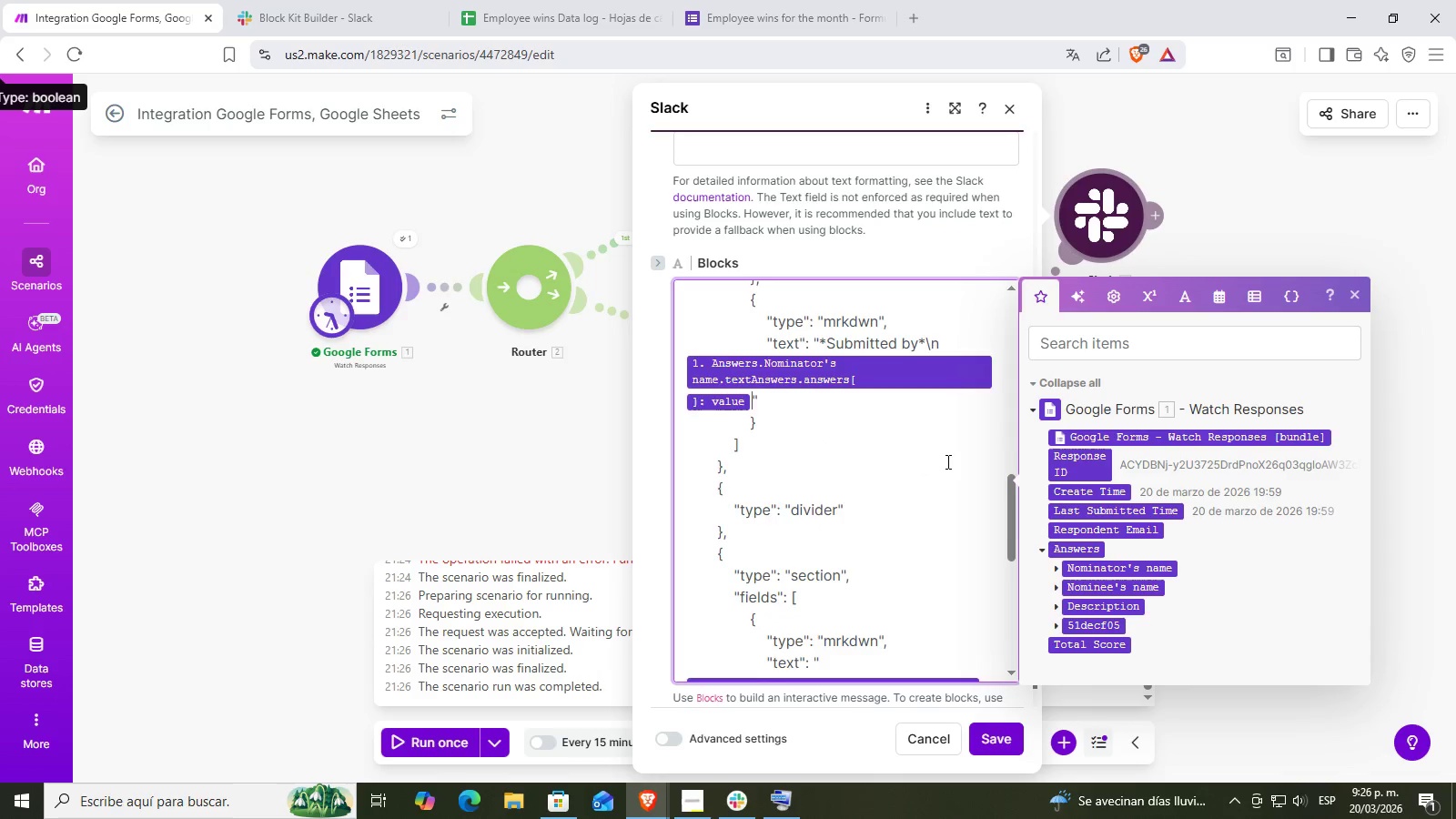 
scroll: coordinate [946, 461], scroll_direction: down, amount: 1.0
 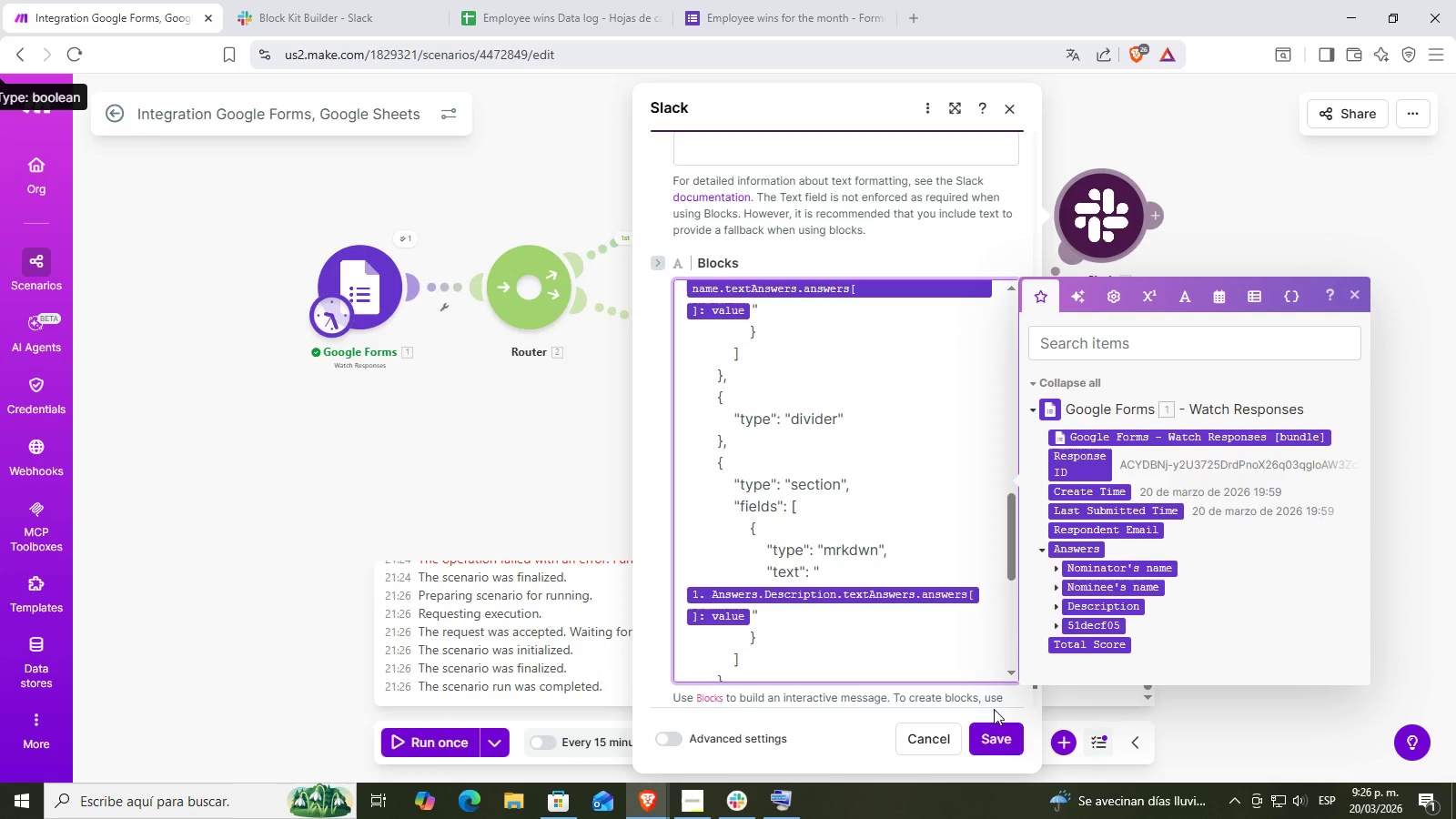 
left_click([993, 739])
 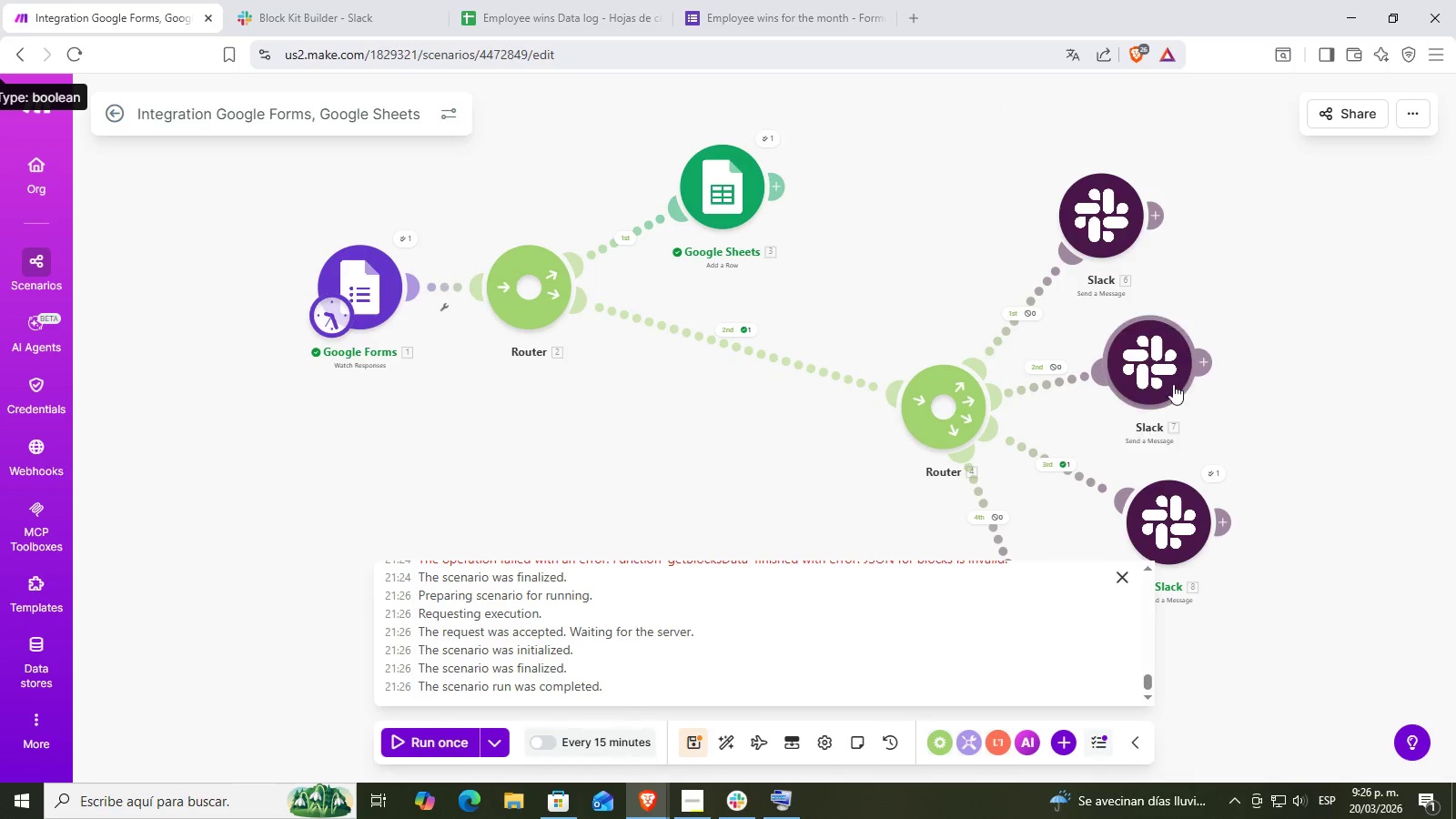 
left_click([1153, 364])
 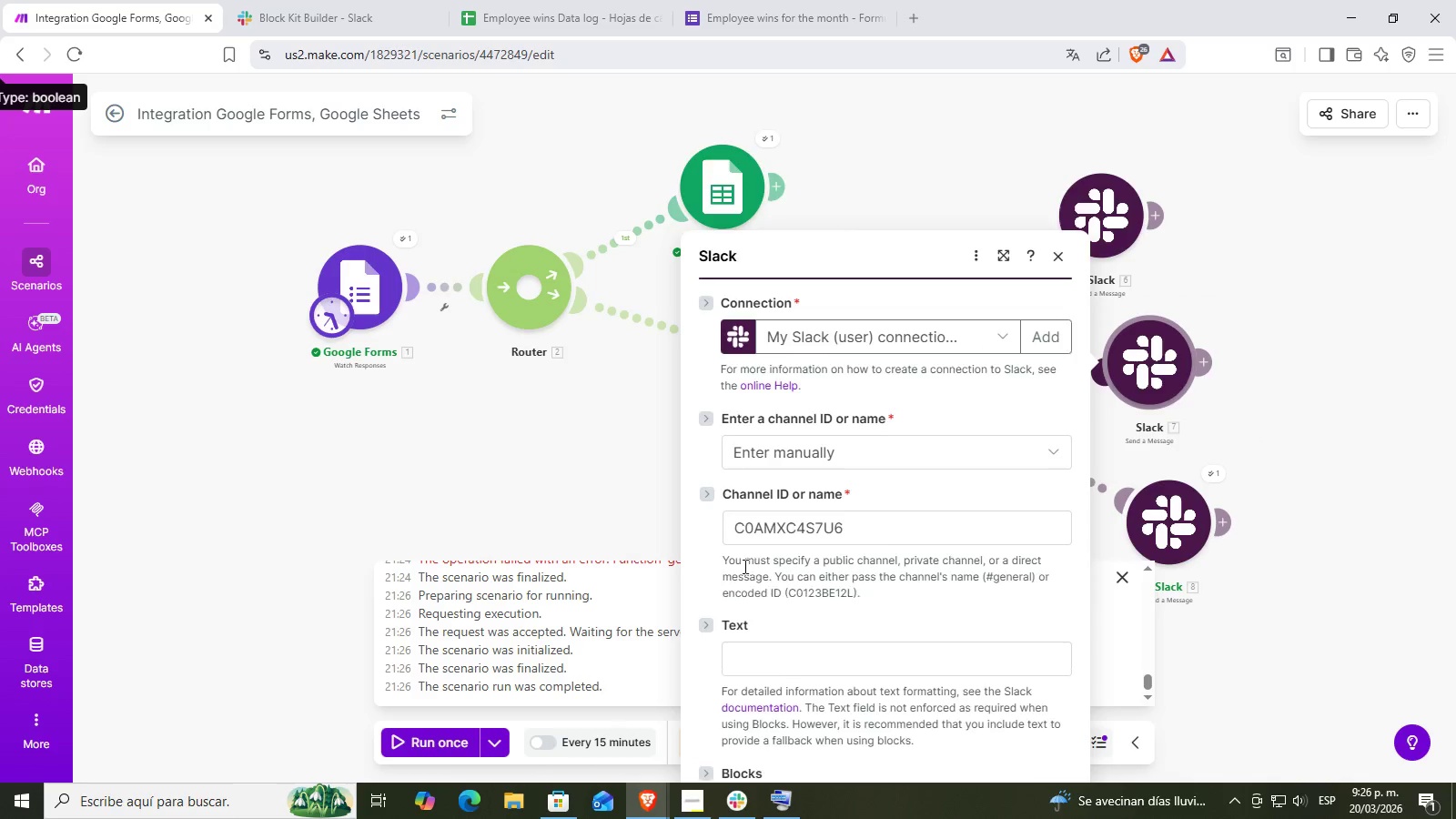 
scroll: coordinate [843, 522], scroll_direction: down, amount: 13.0
 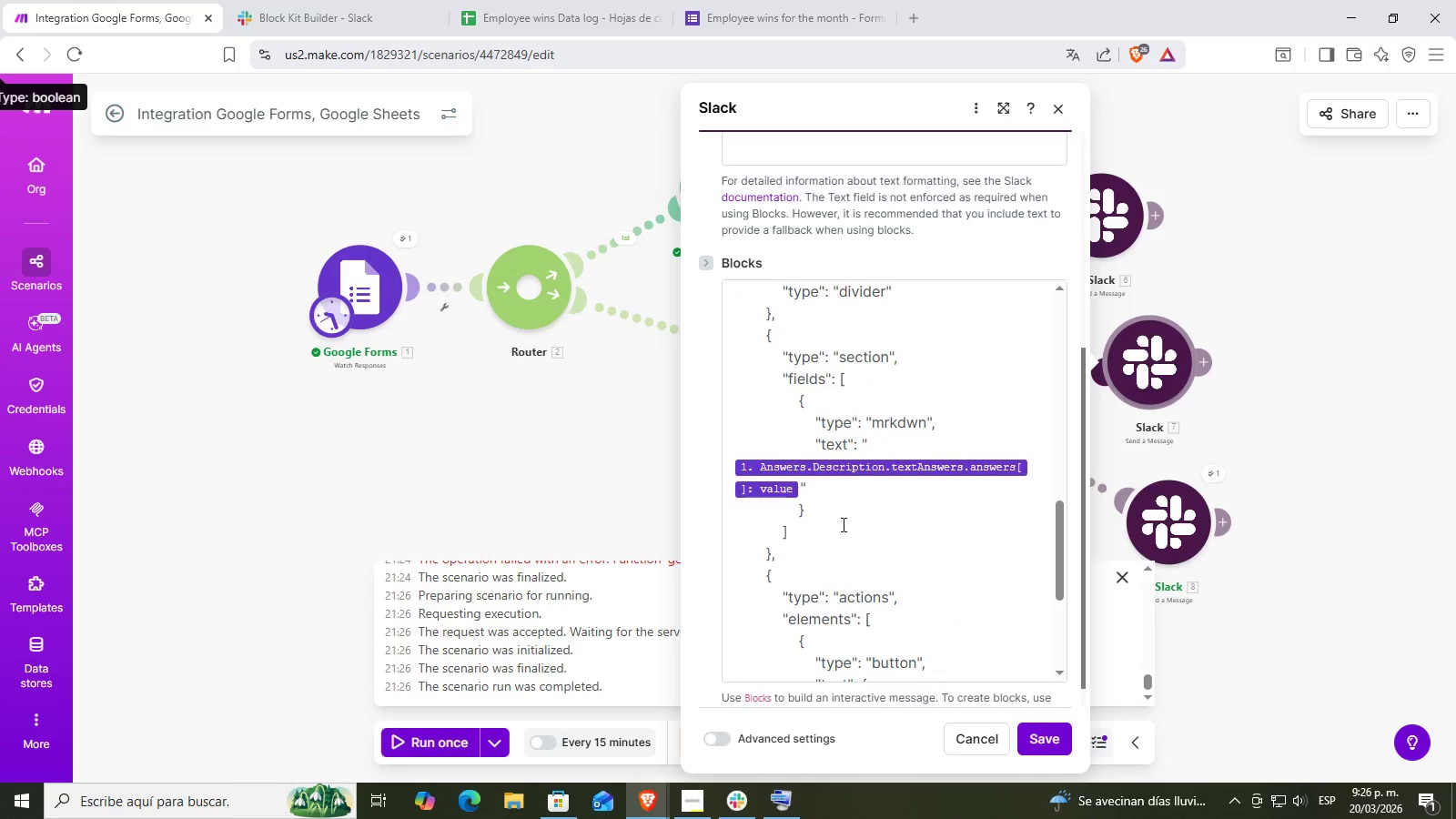 
scroll: coordinate [842, 524], scroll_direction: up, amount: 2.0
 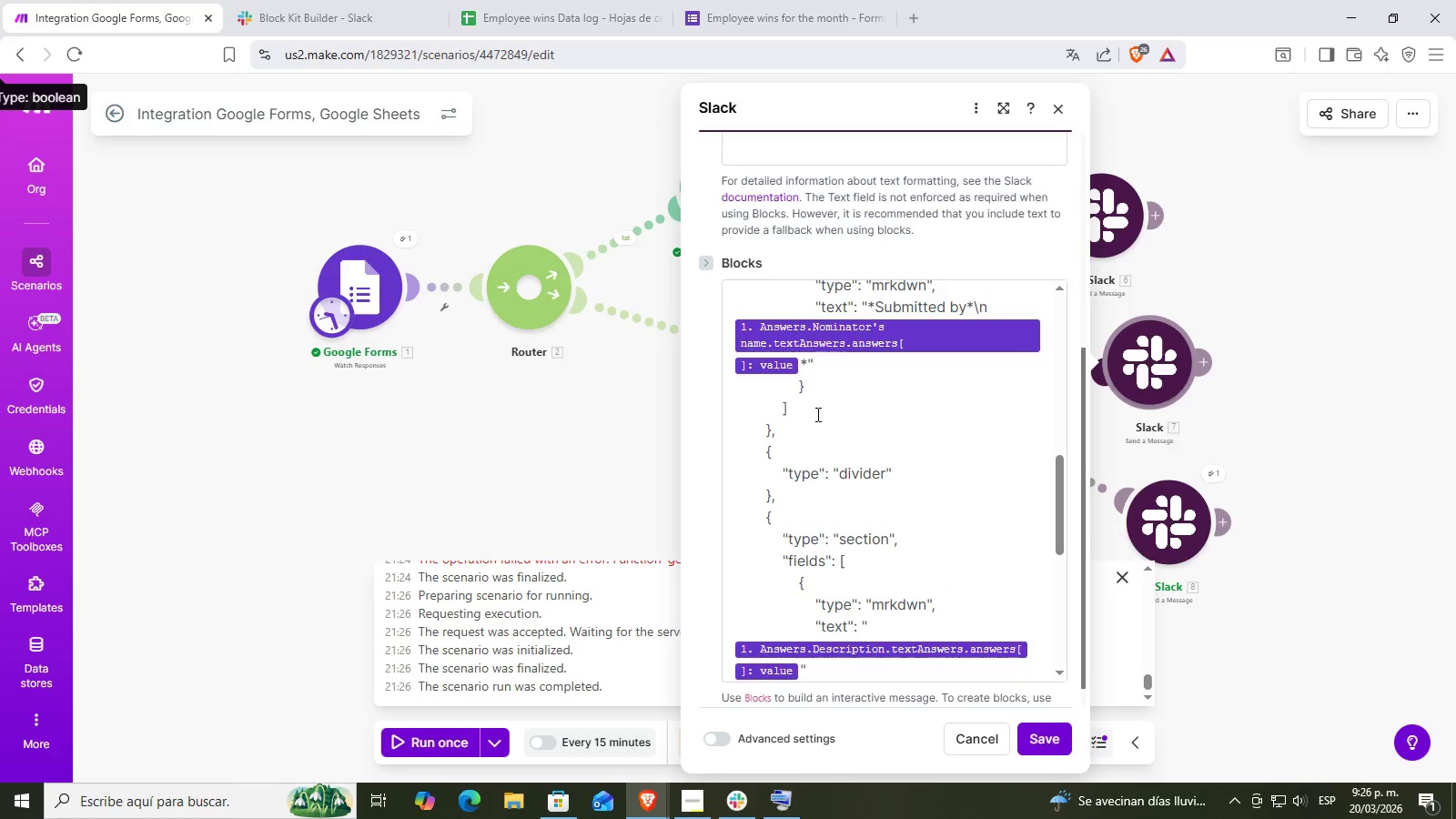 
left_click([808, 362])
 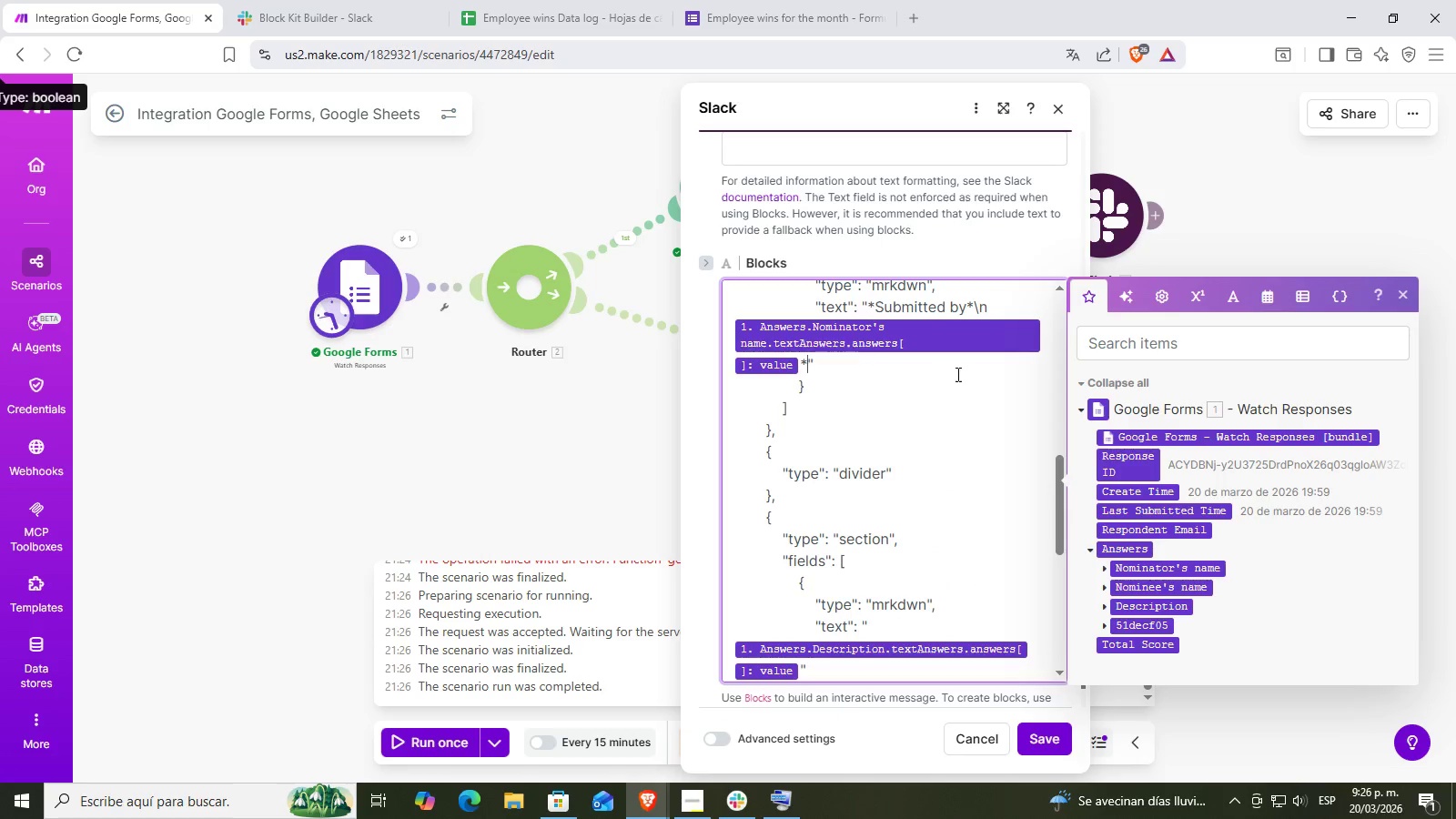 
key(Backspace)
 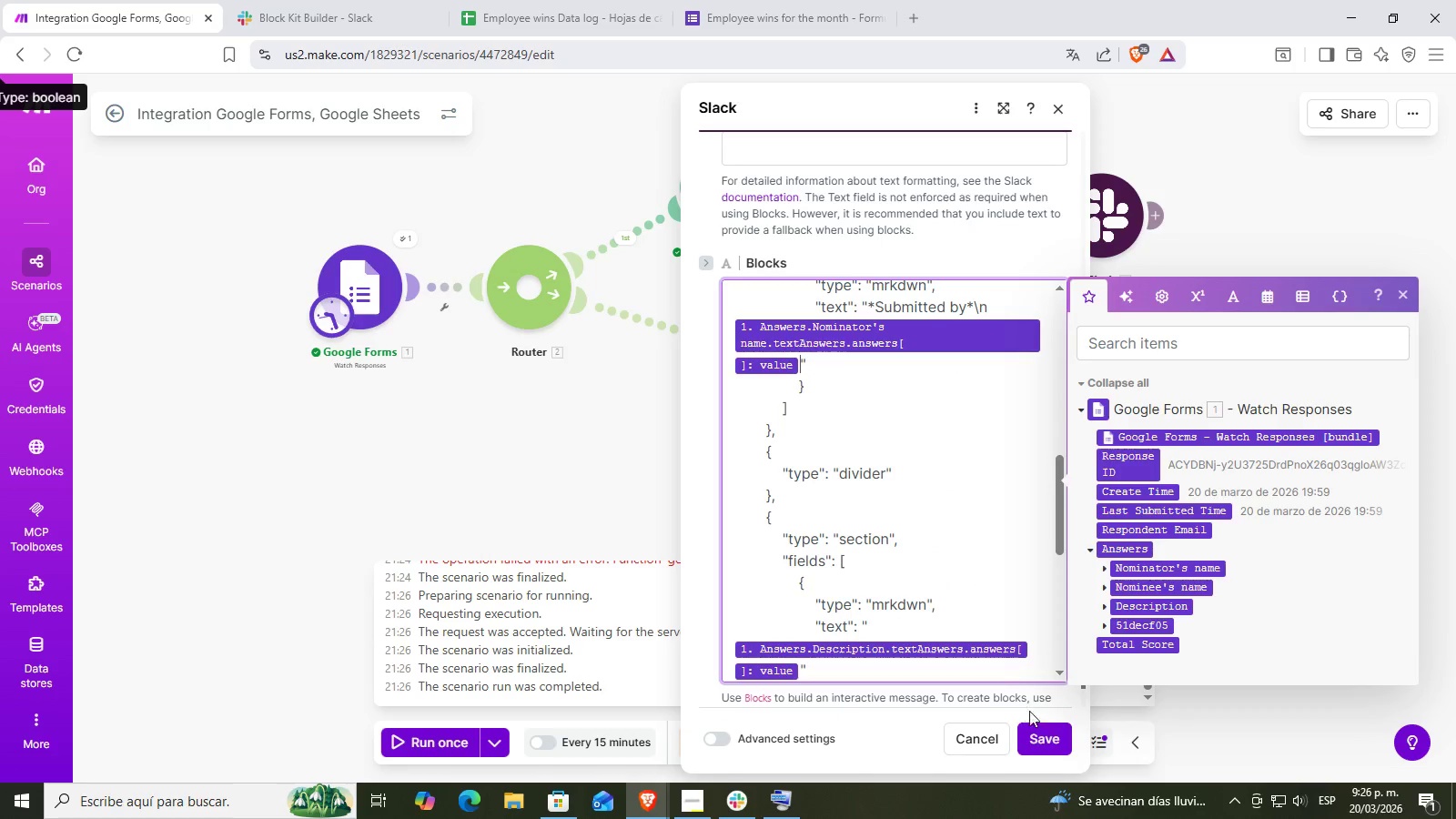 
left_click([1046, 732])
 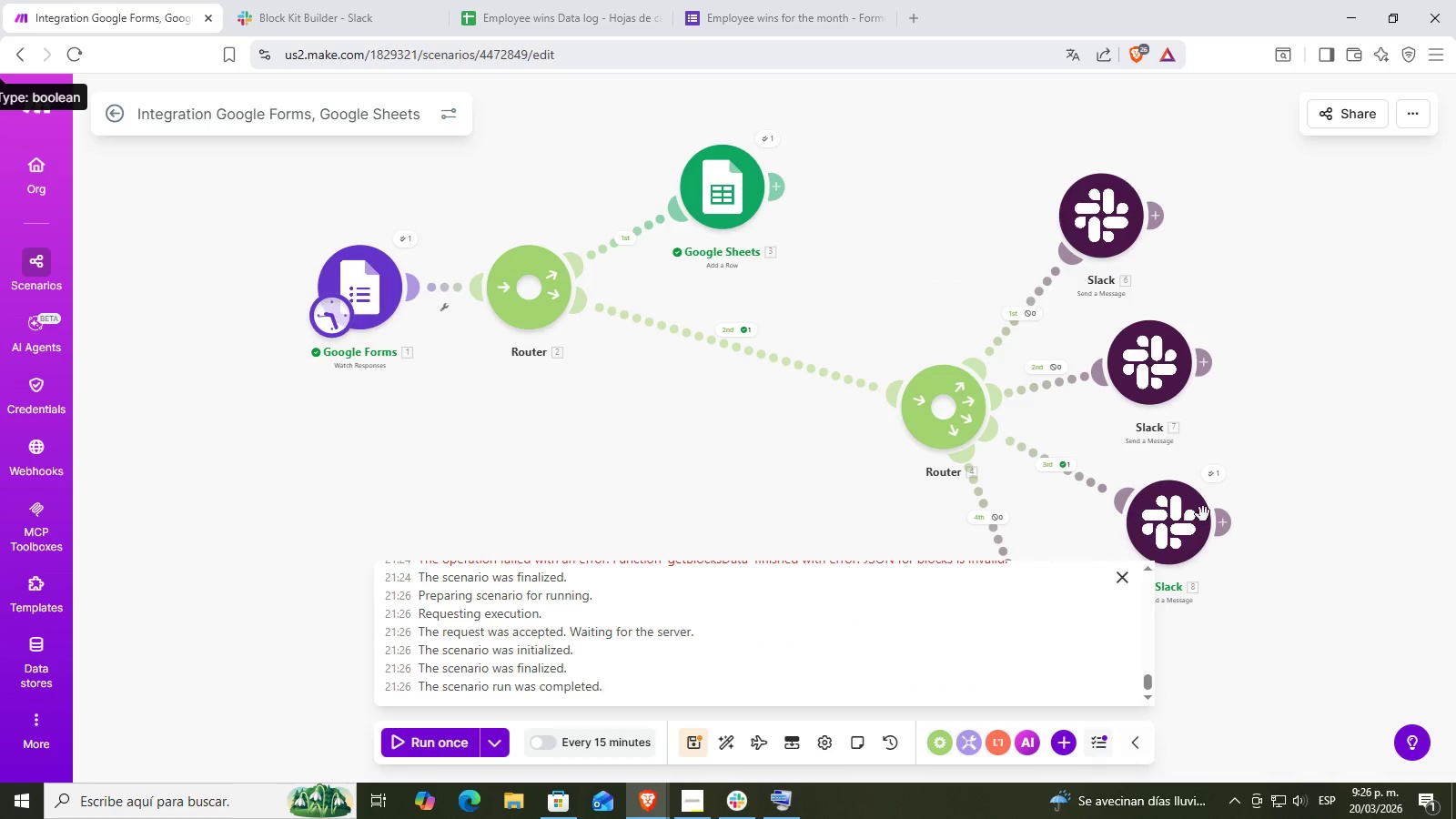 
left_click([1158, 531])
 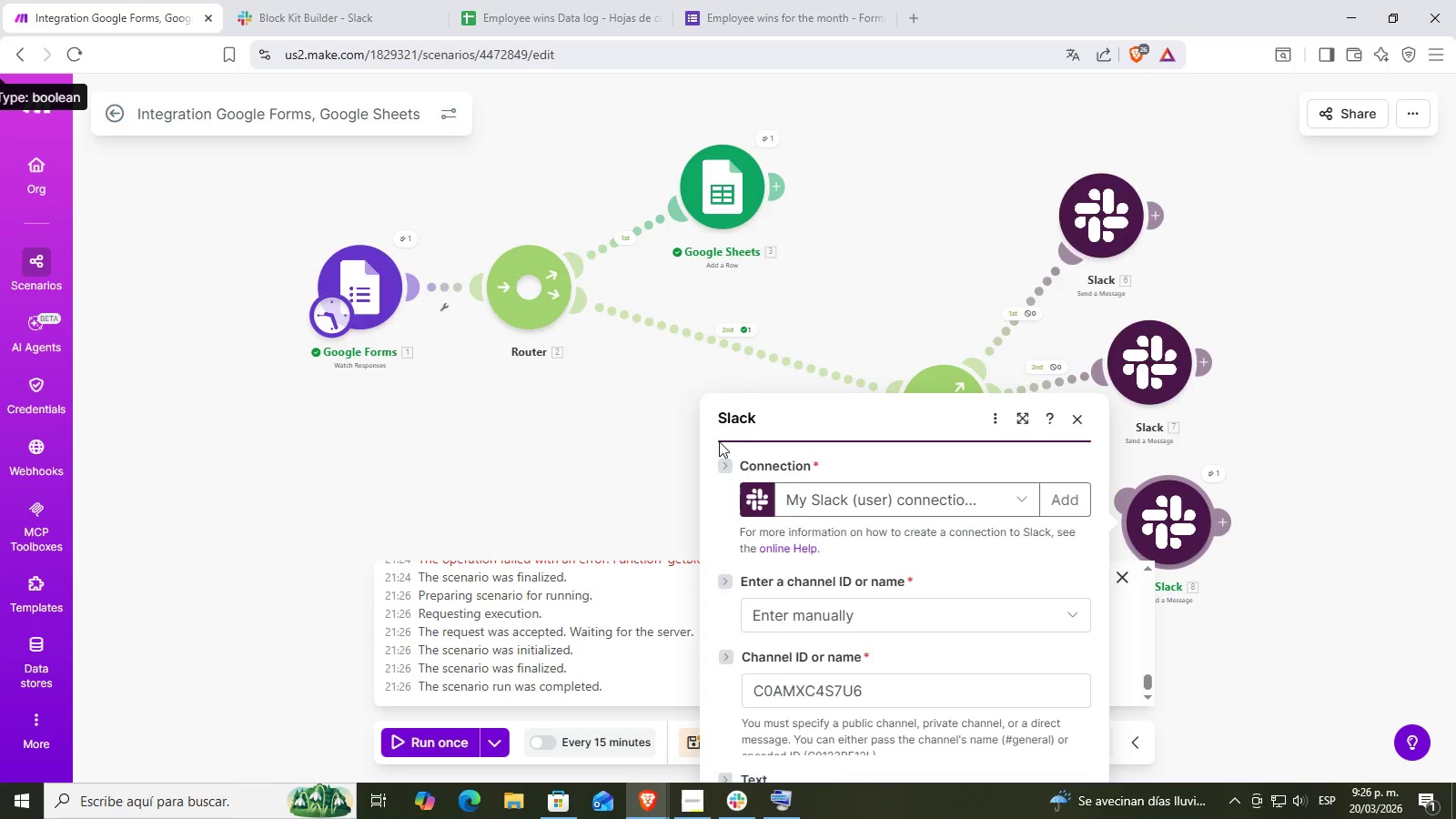 
scroll: coordinate [911, 473], scroll_direction: down, amount: 11.0
 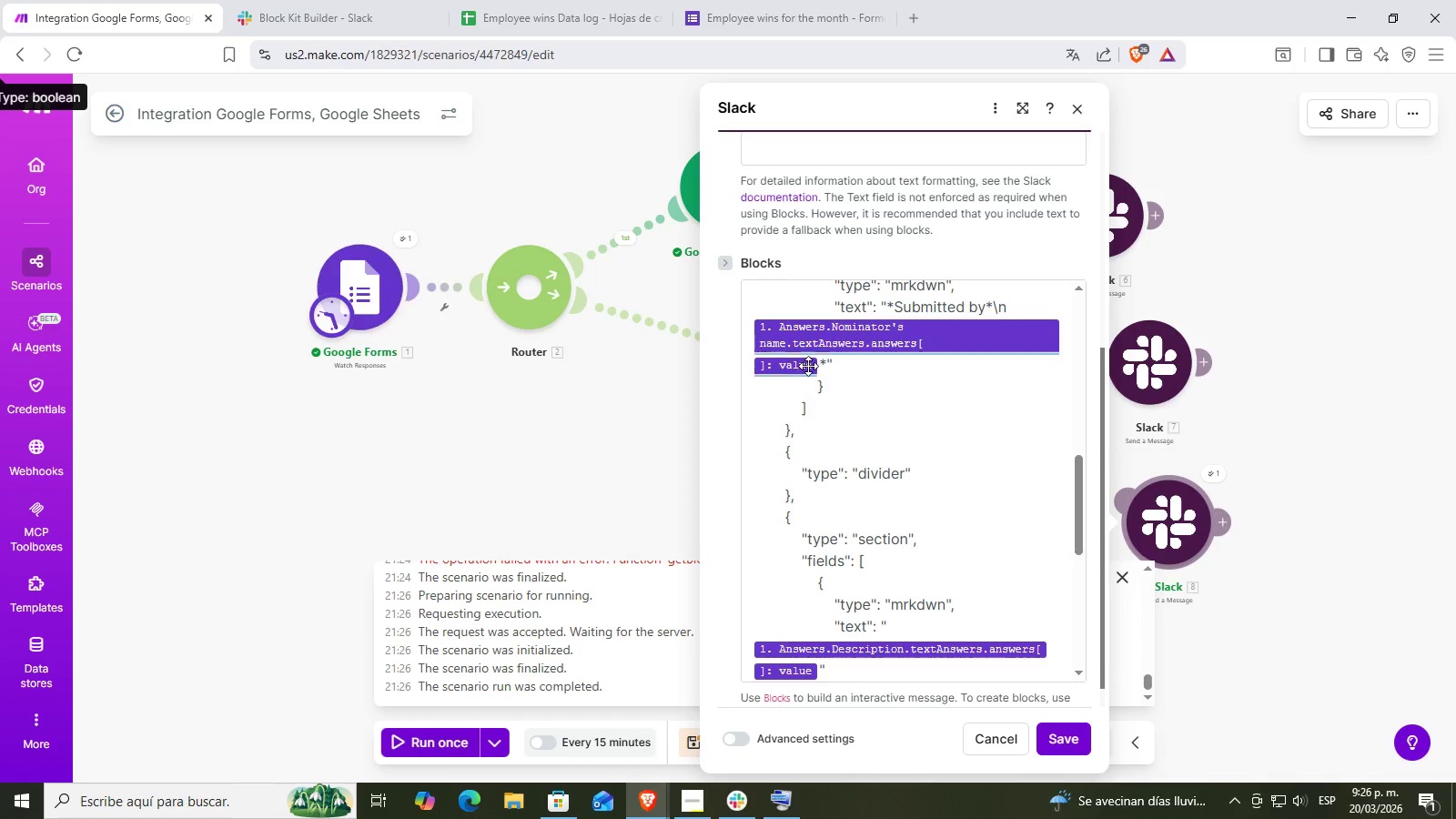 
left_click([824, 362])
 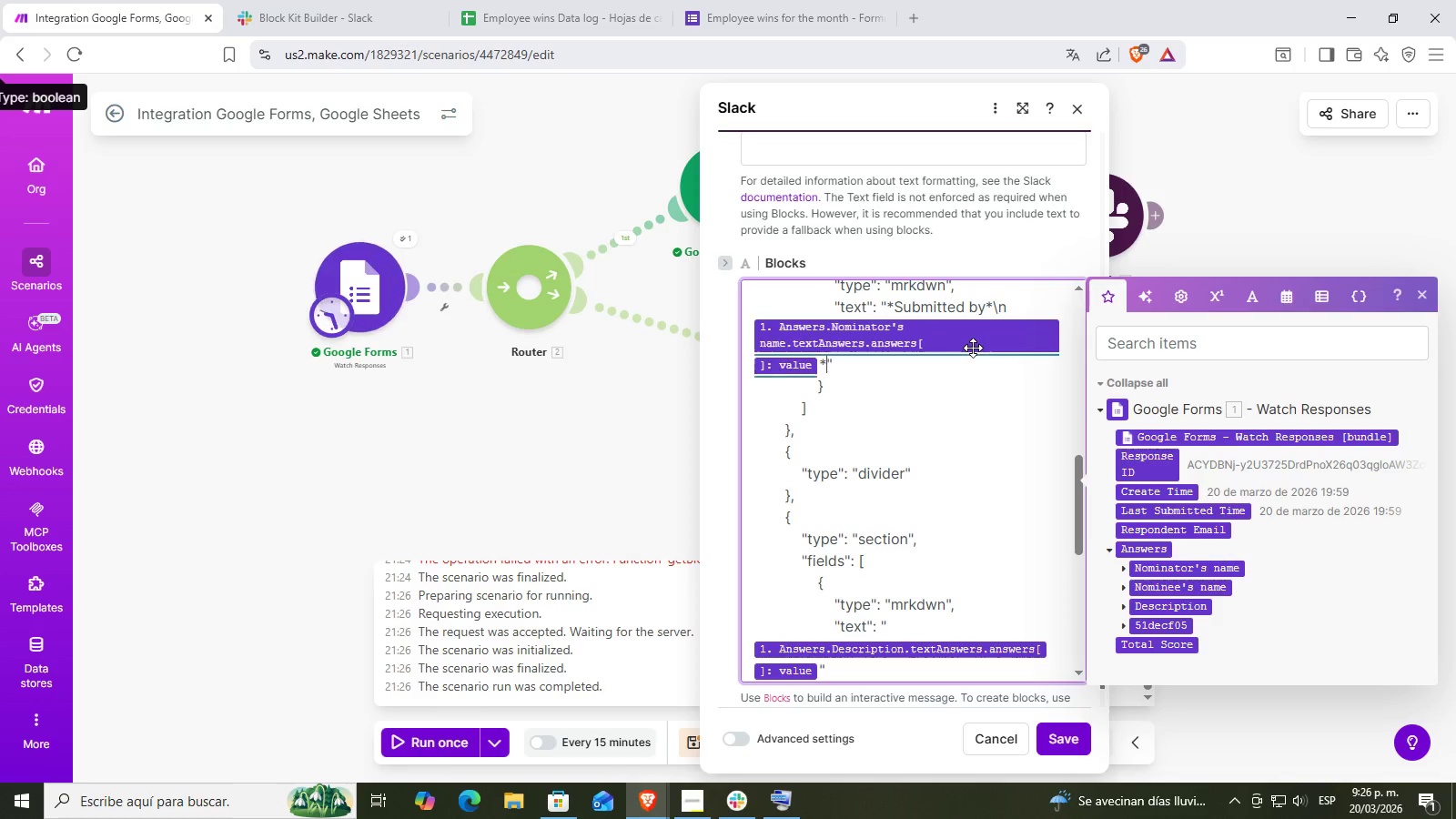 
key(Backspace)
 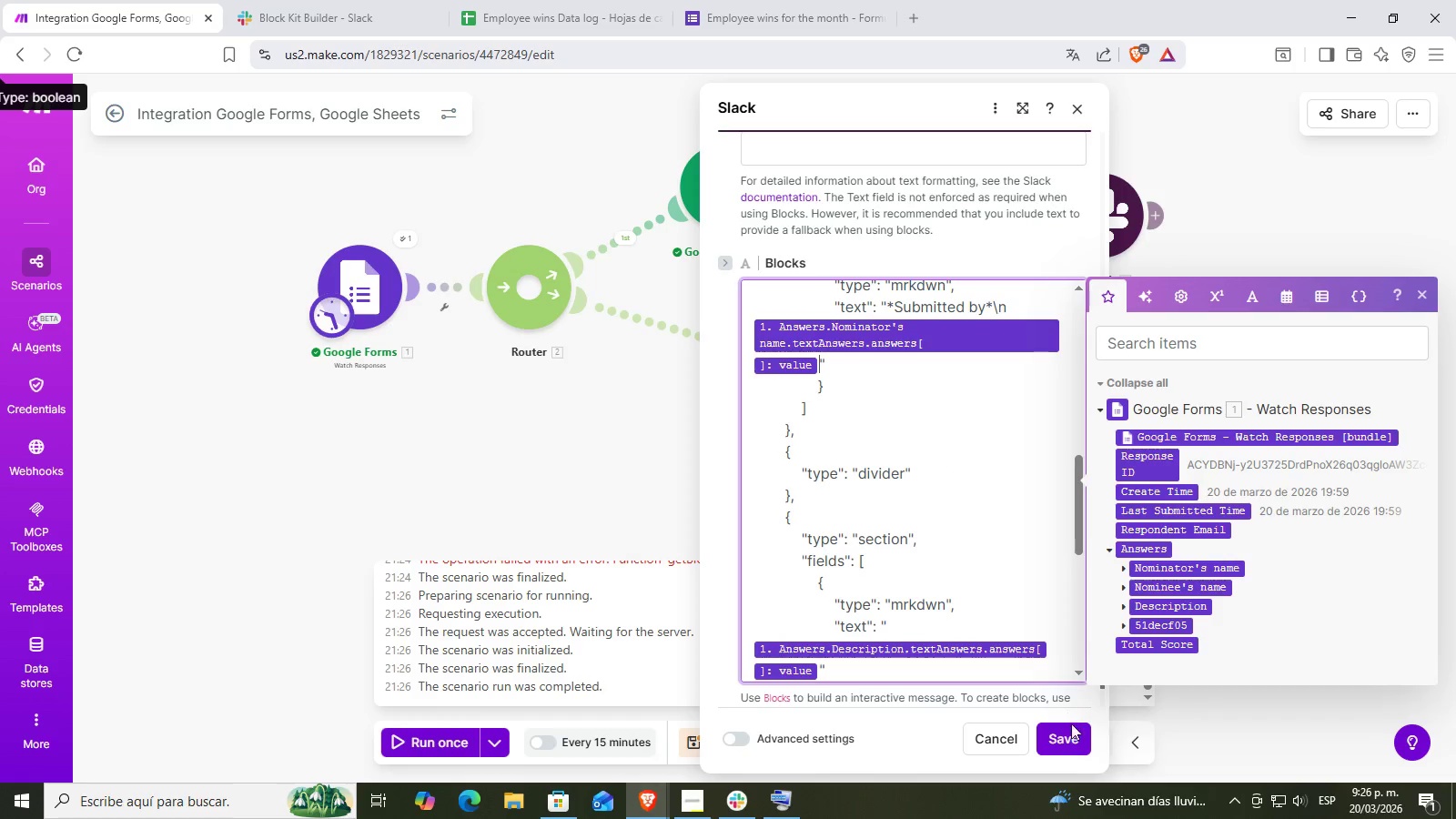 
left_click([1074, 737])
 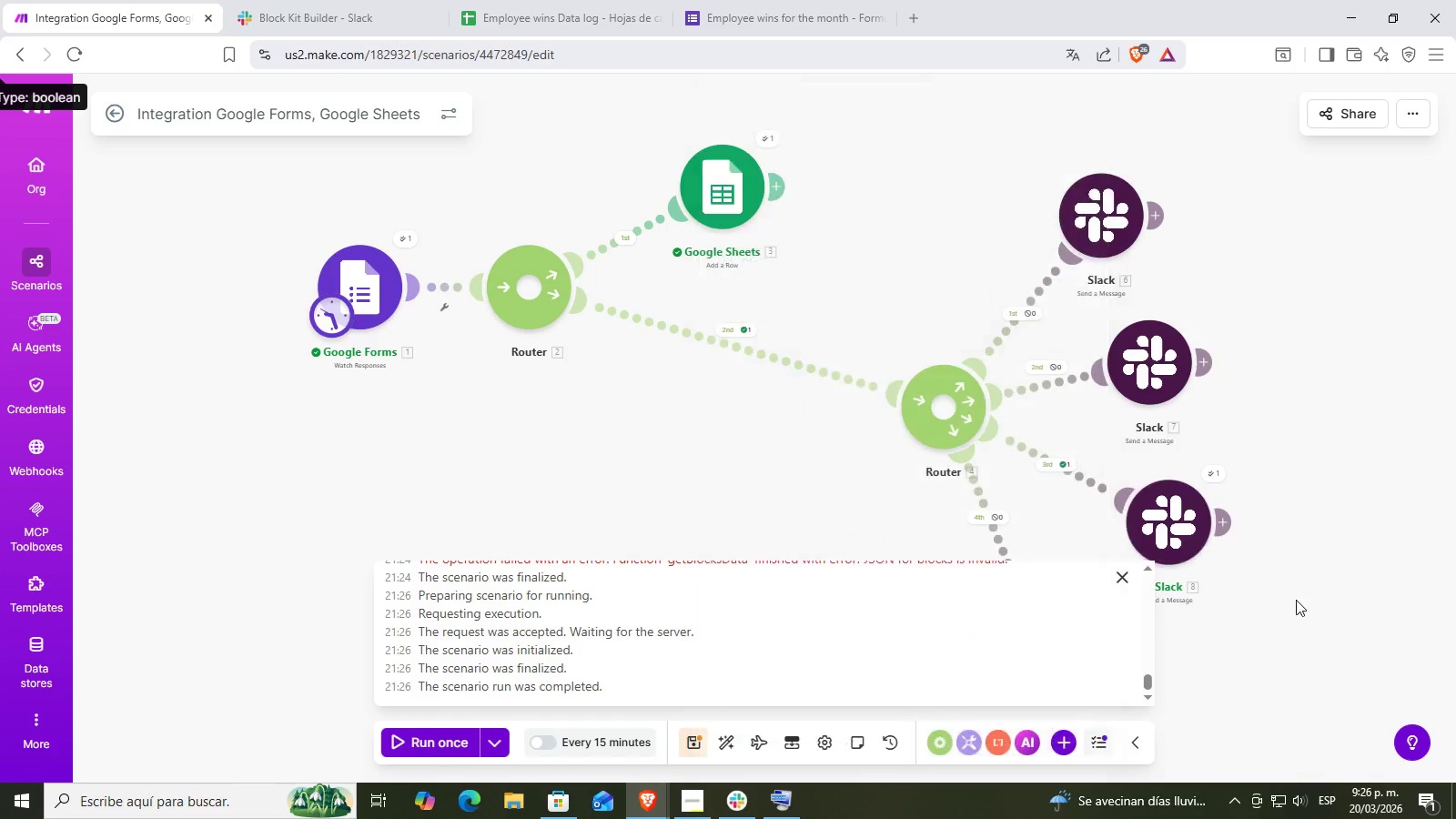 
left_click_drag(start_coordinate=[1283, 547], to_coordinate=[1357, 409])
 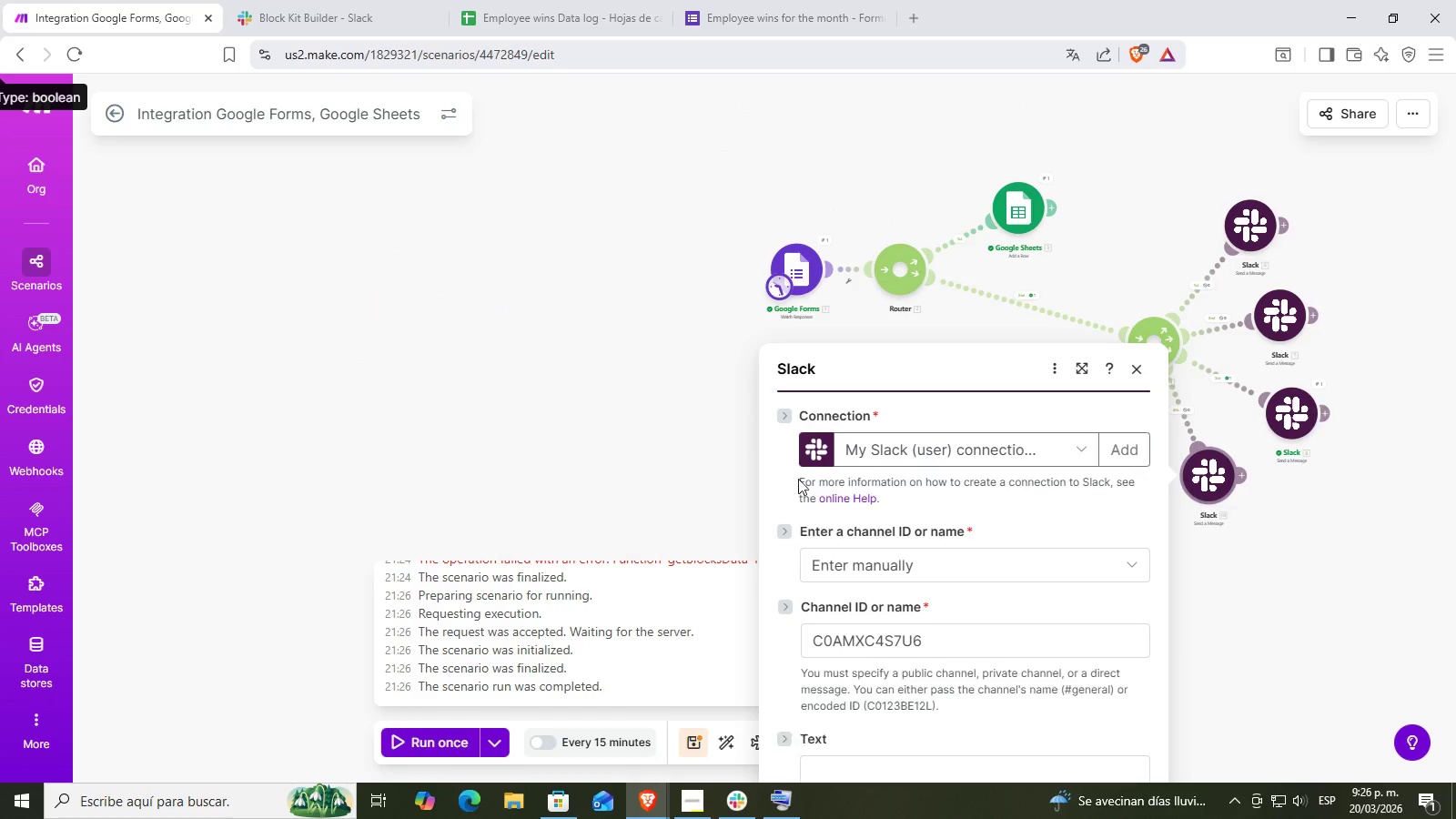 
scroll: coordinate [879, 507], scroll_direction: down, amount: 12.0
 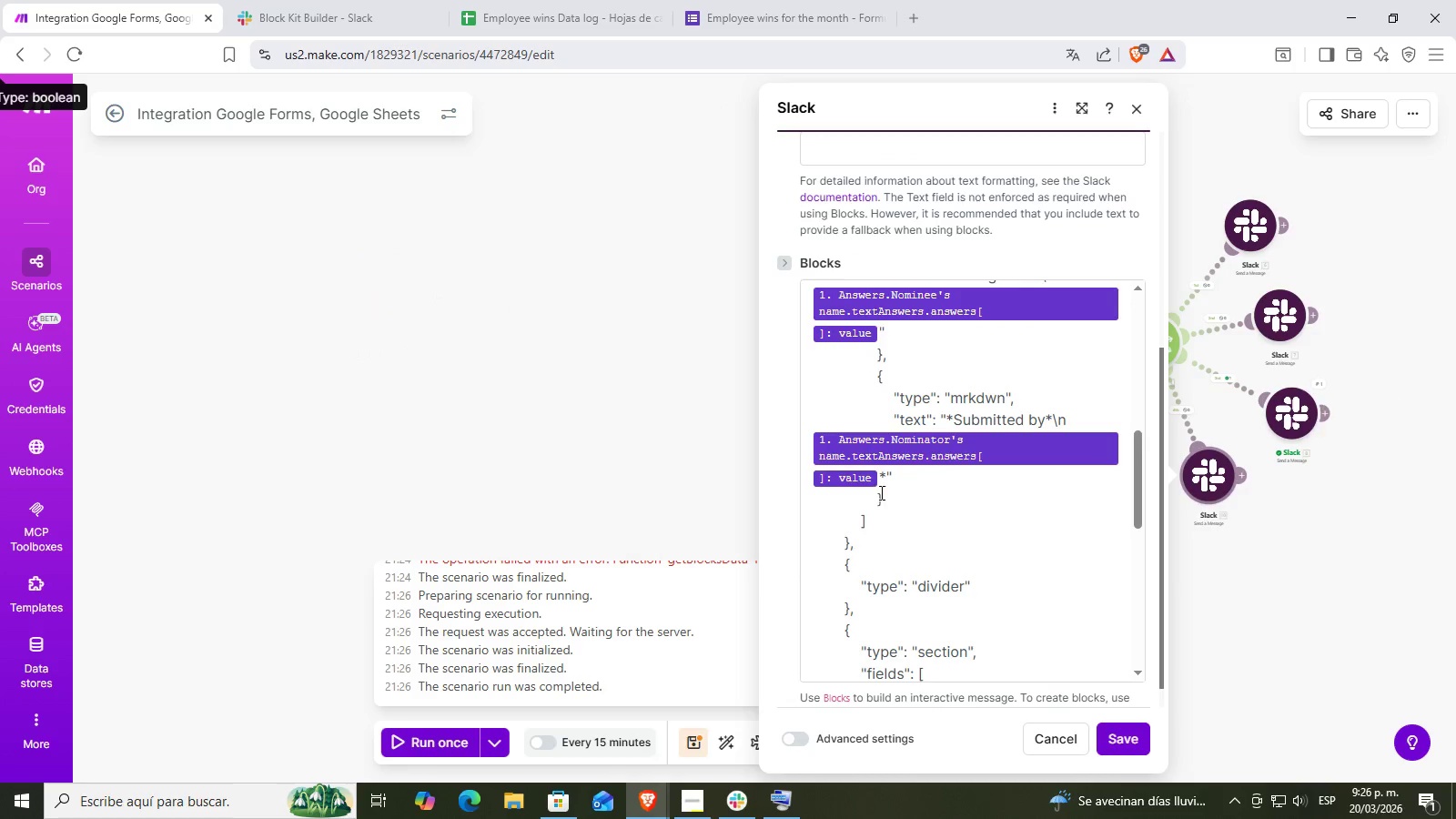 
left_click([884, 481])
 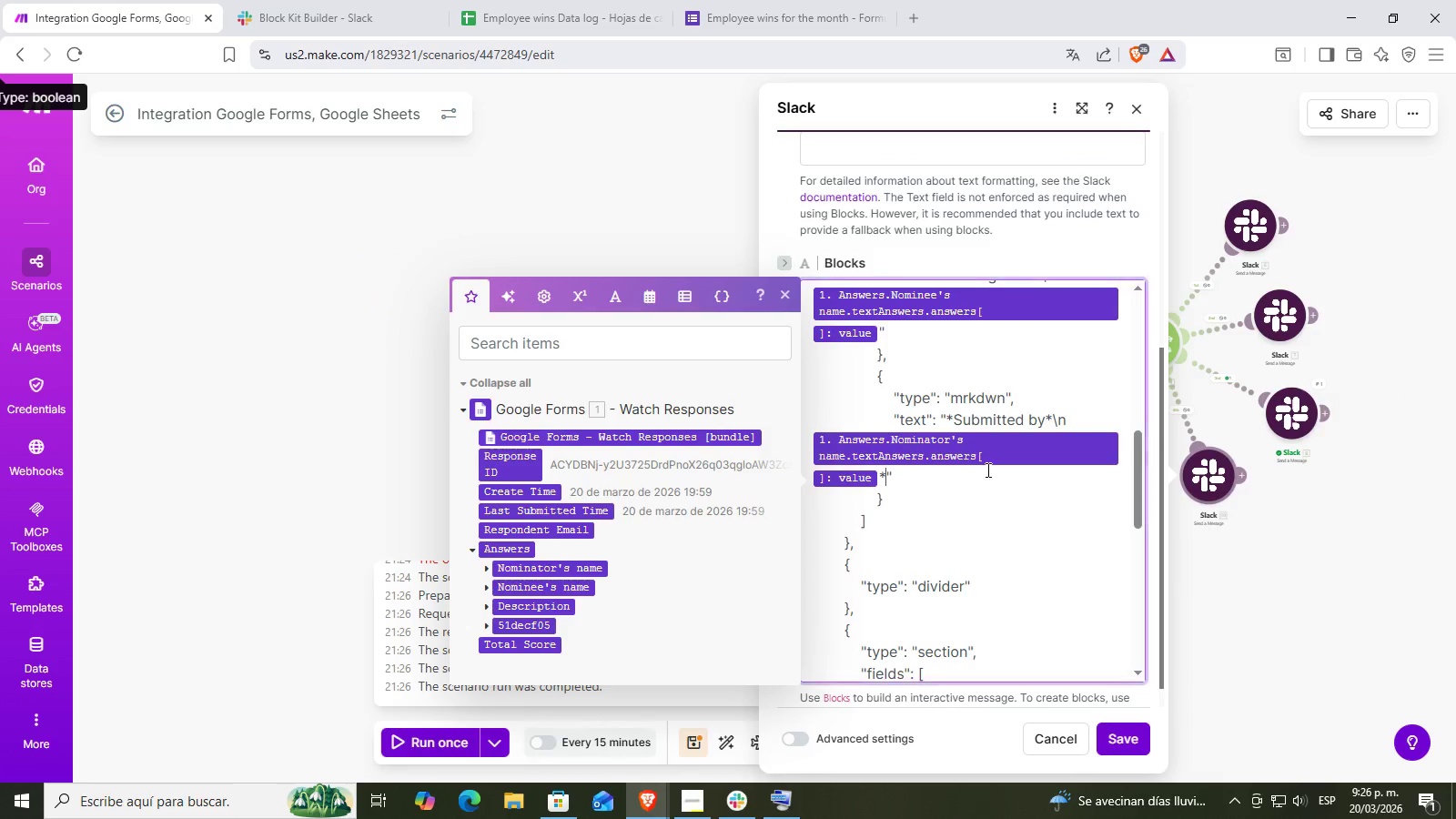 
key(Backspace)
 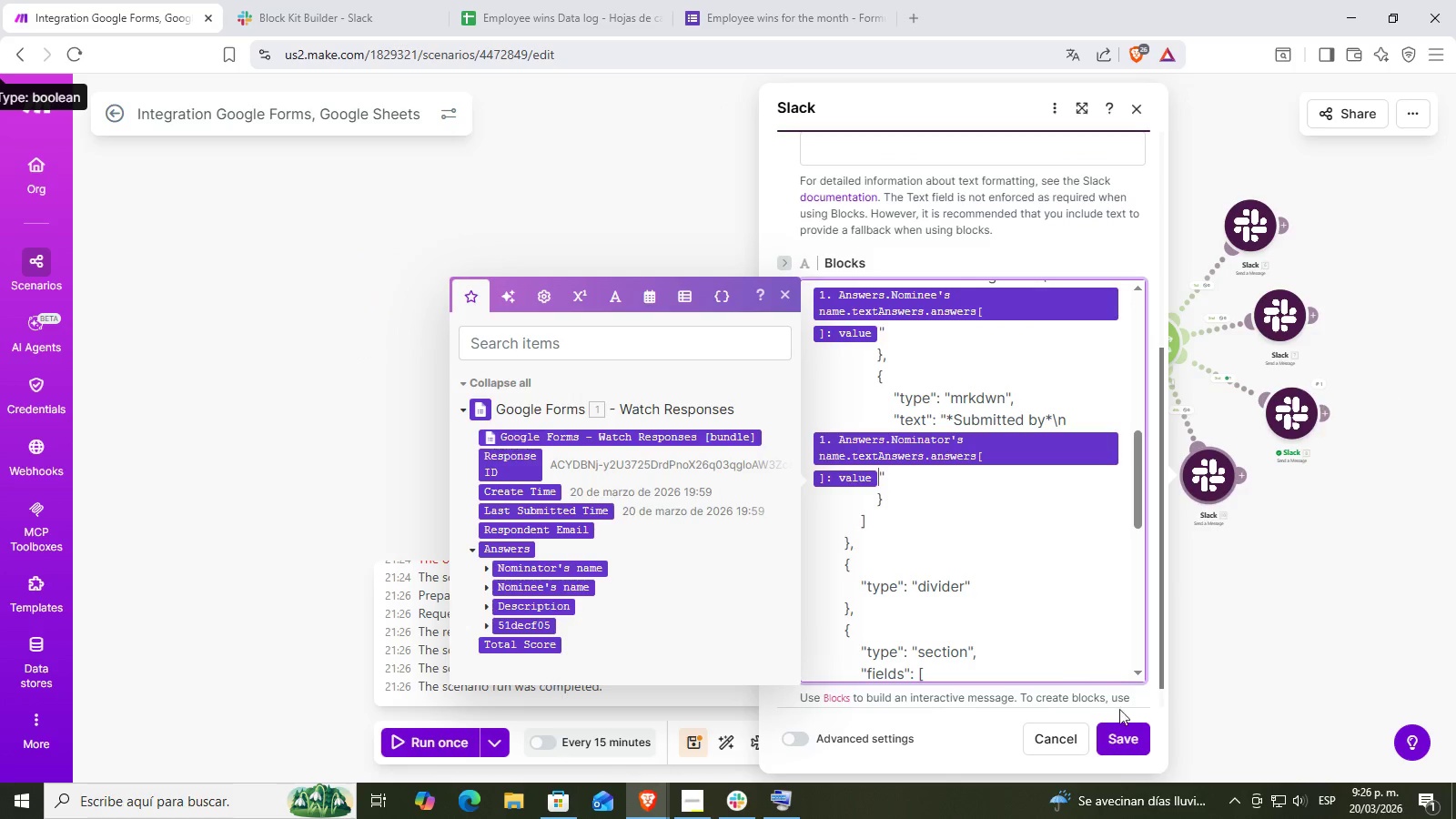 
left_click([1118, 736])
 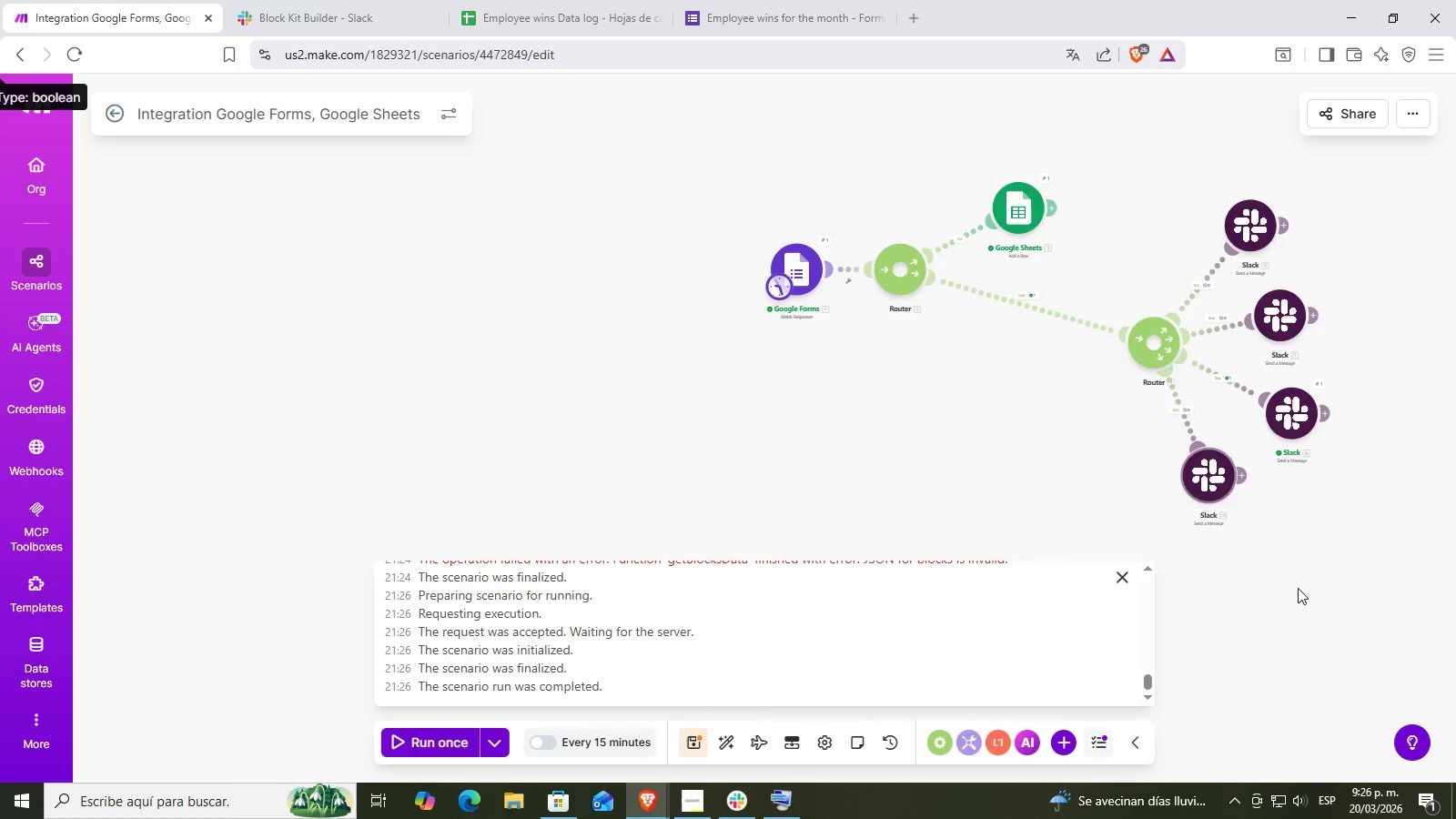 
left_click_drag(start_coordinate=[1320, 544], to_coordinate=[1132, 492])
 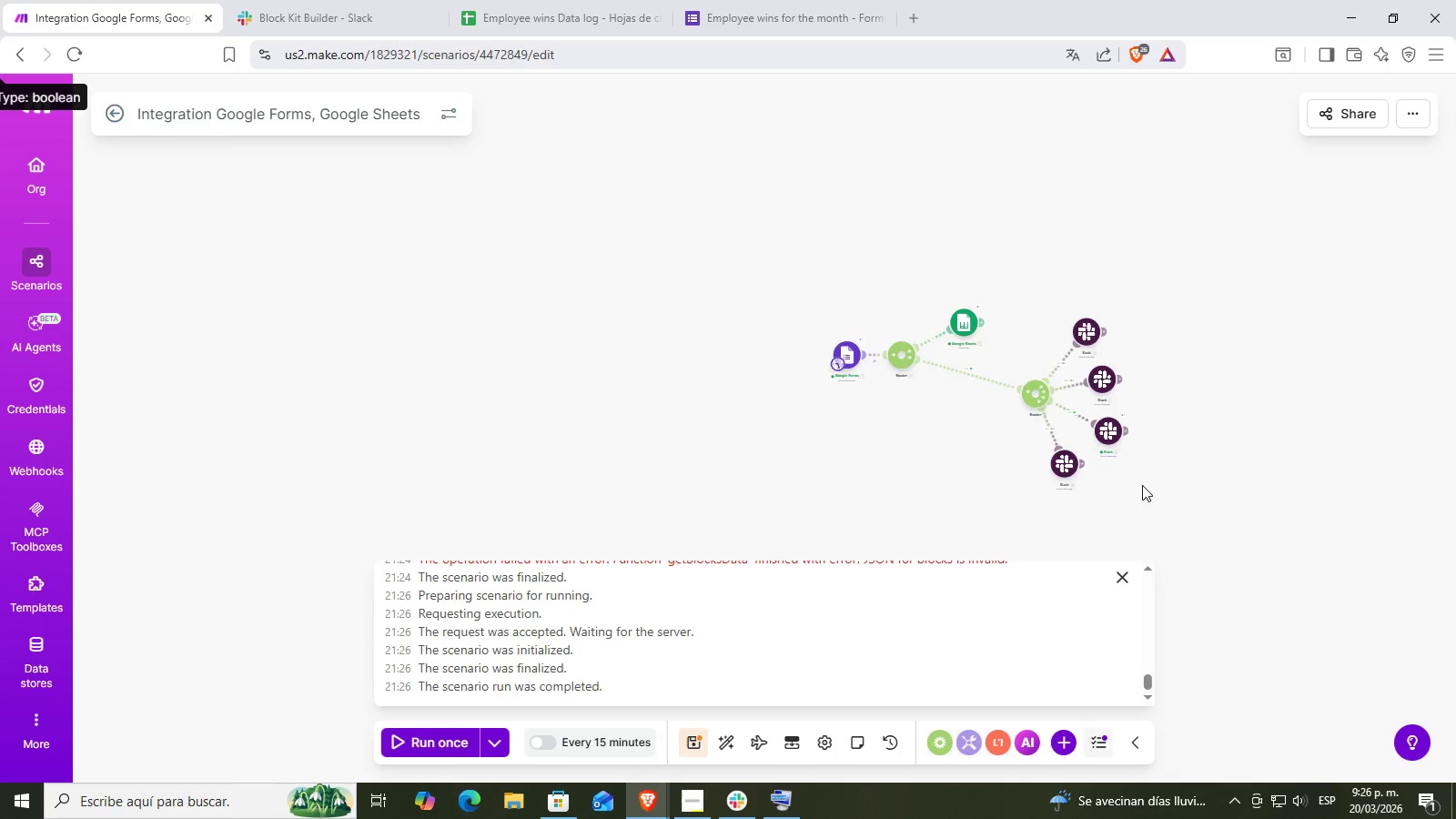 
scroll: coordinate [1302, 561], scroll_direction: down, amount: 2.0
 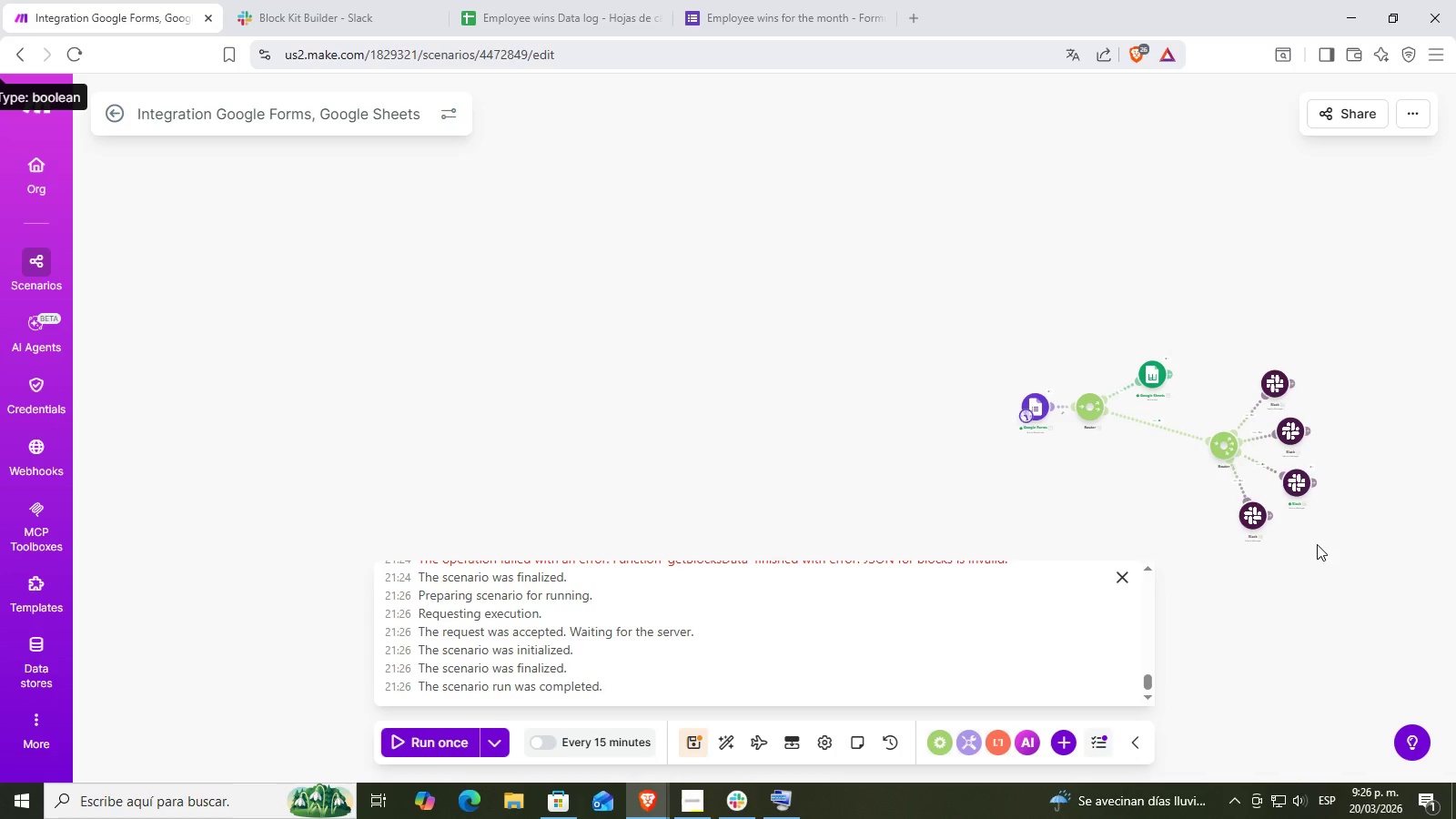 
scroll: coordinate [1142, 482], scroll_direction: up, amount: 3.0
 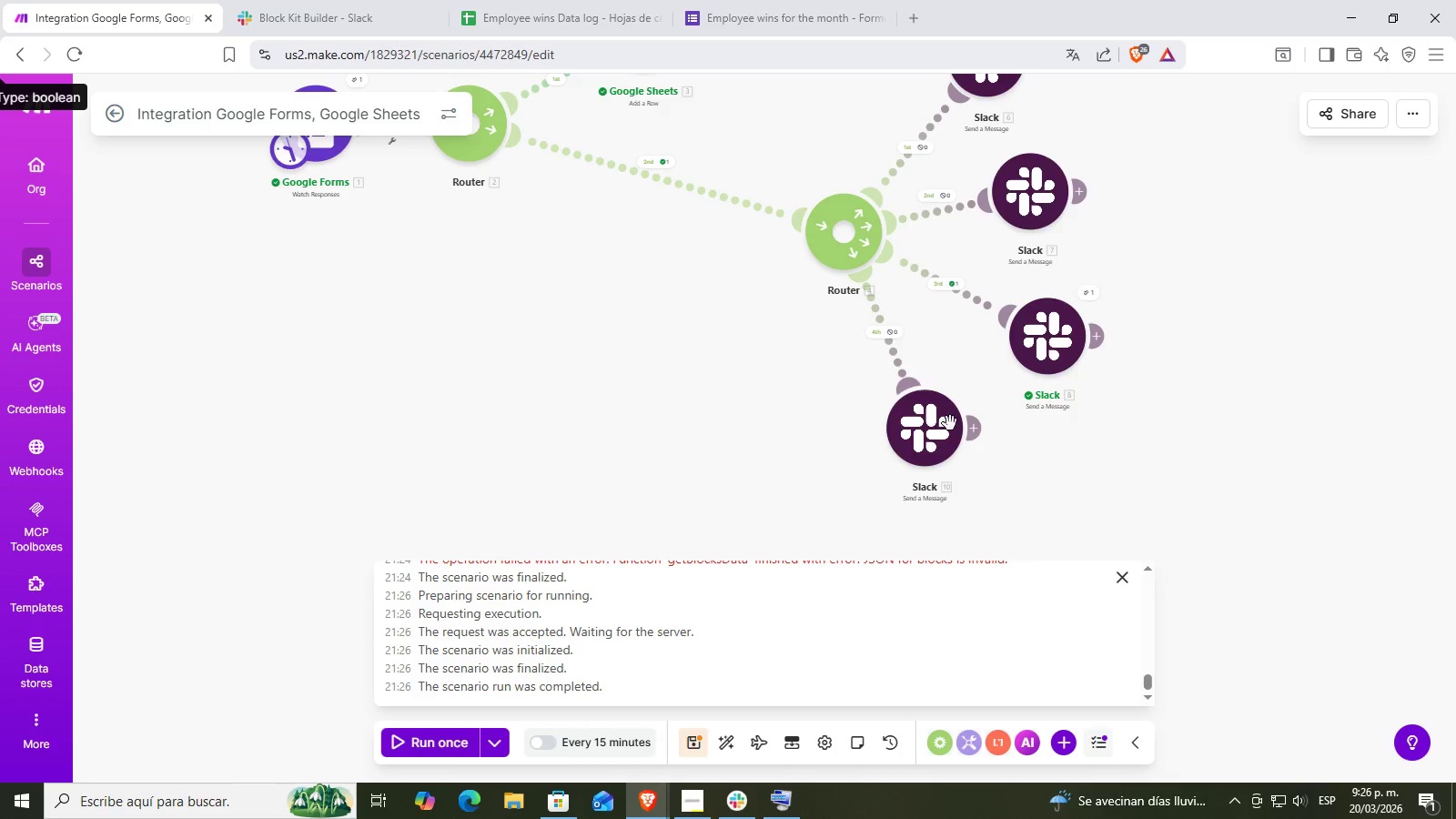 
left_click([938, 423])
 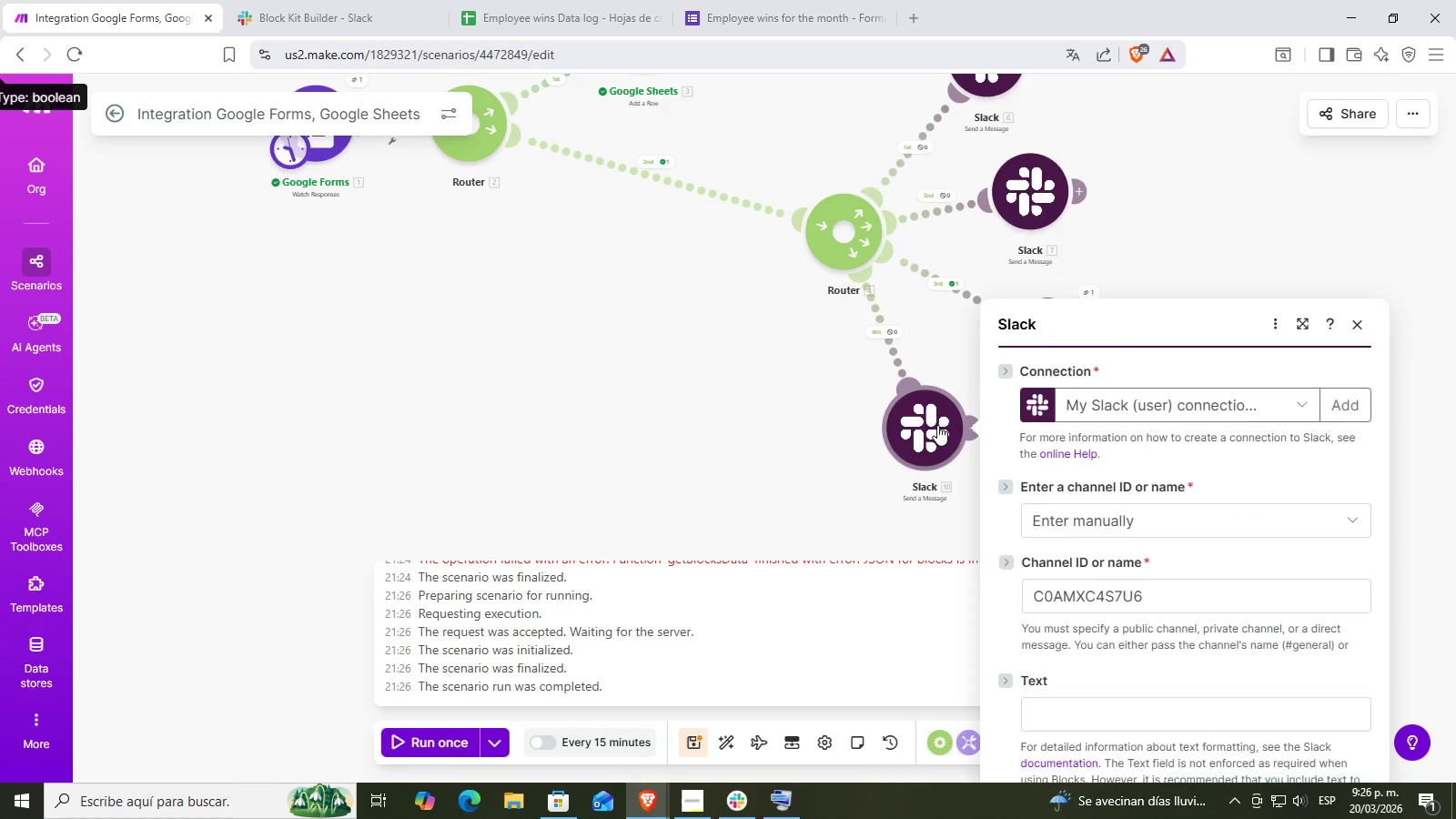 
scroll: coordinate [1165, 544], scroll_direction: down, amount: 17.0
 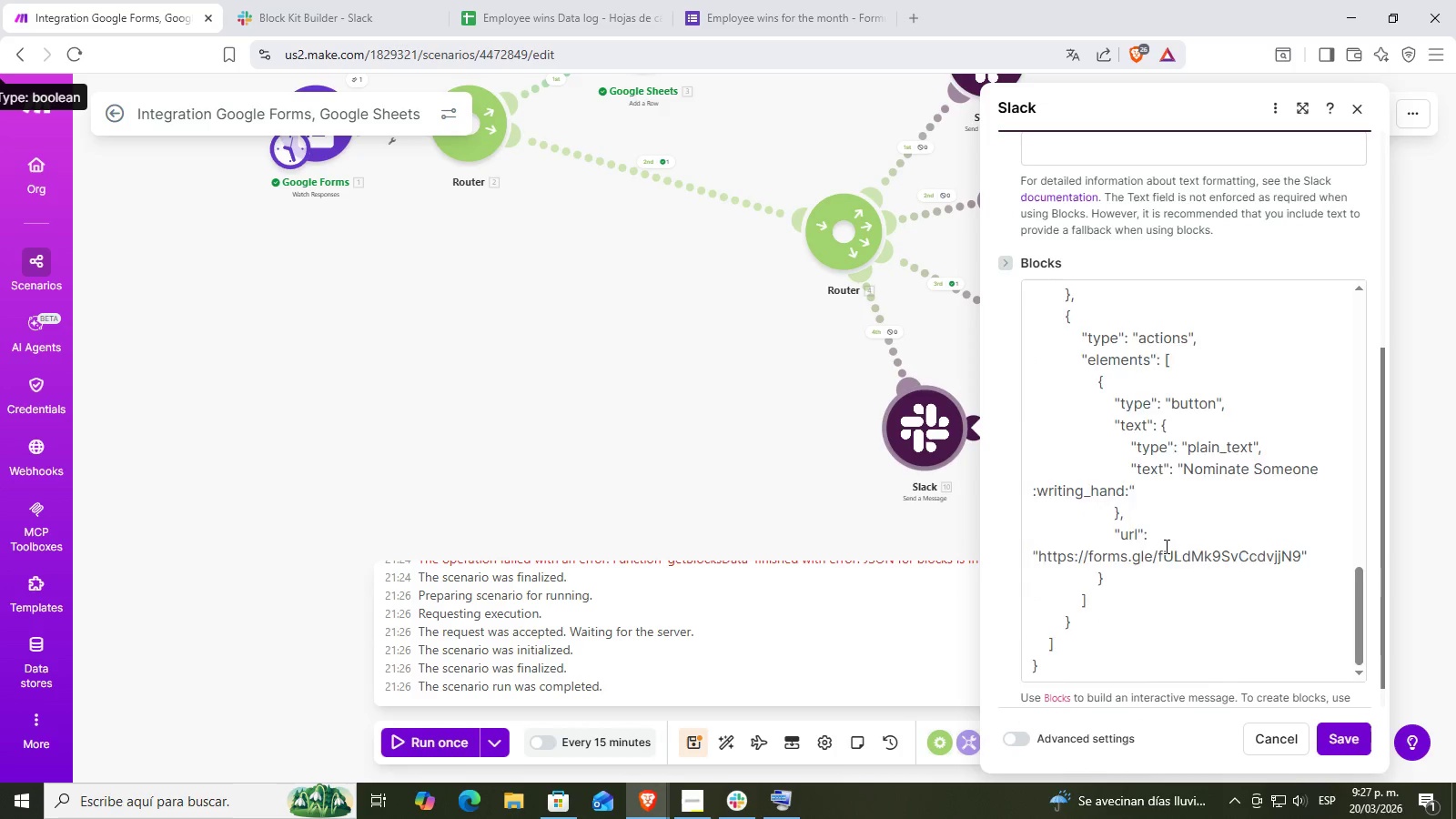 
scroll: coordinate [1325, 589], scroll_direction: up, amount: 8.0
 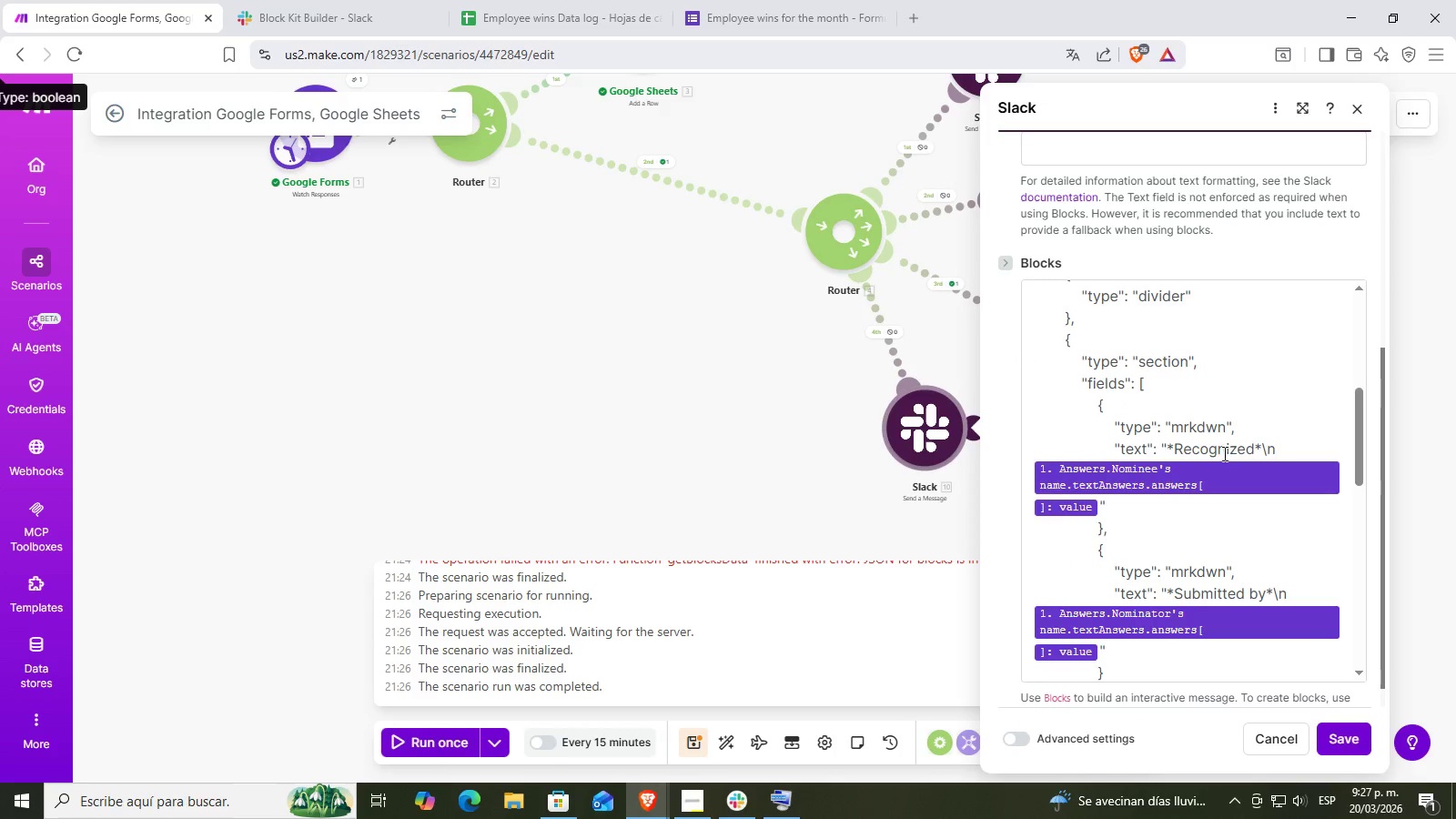 
scroll: coordinate [1155, 563], scroll_direction: down, amount: 6.0
 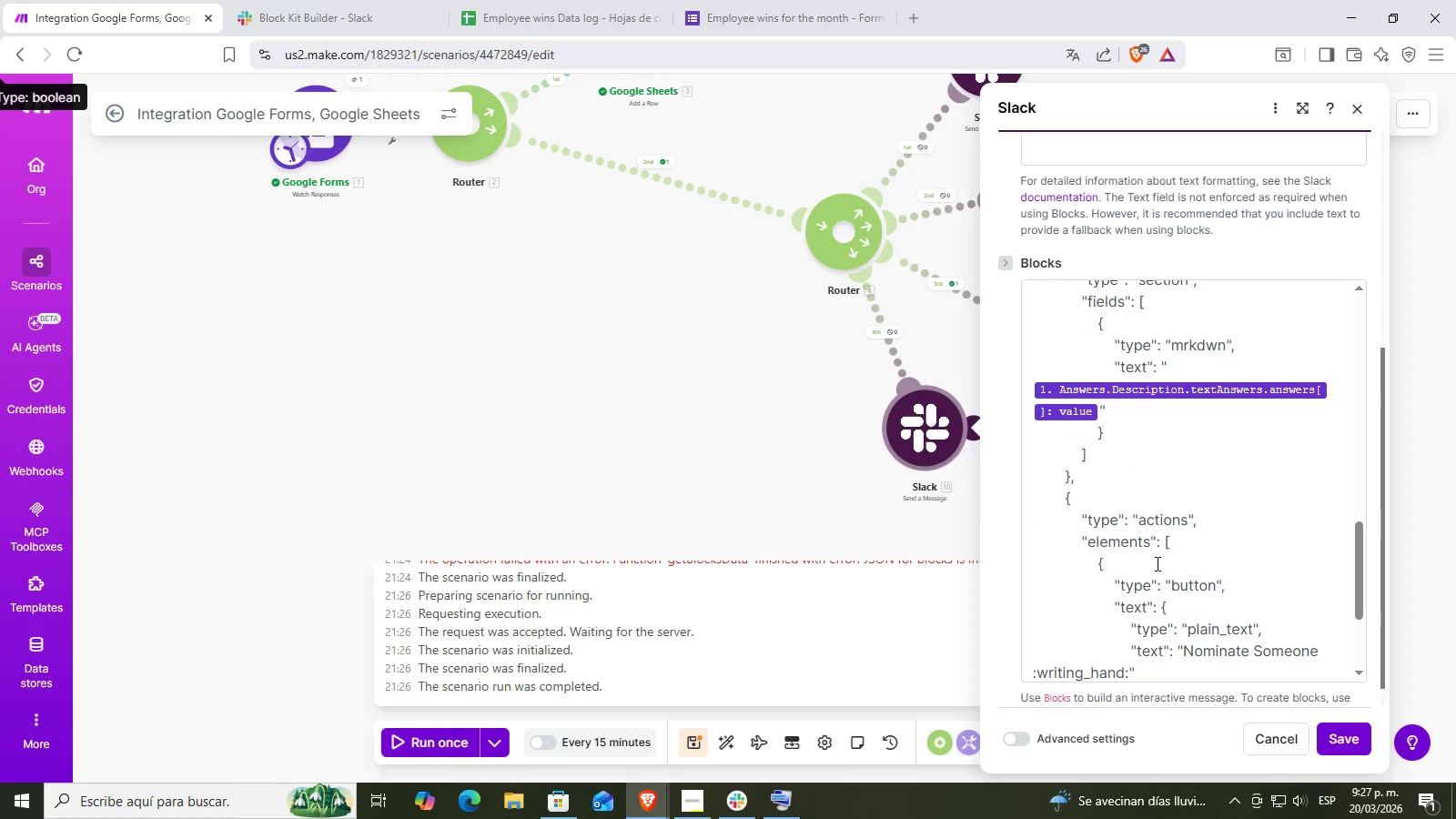 
scroll: coordinate [1189, 538], scroll_direction: up, amount: 9.0
 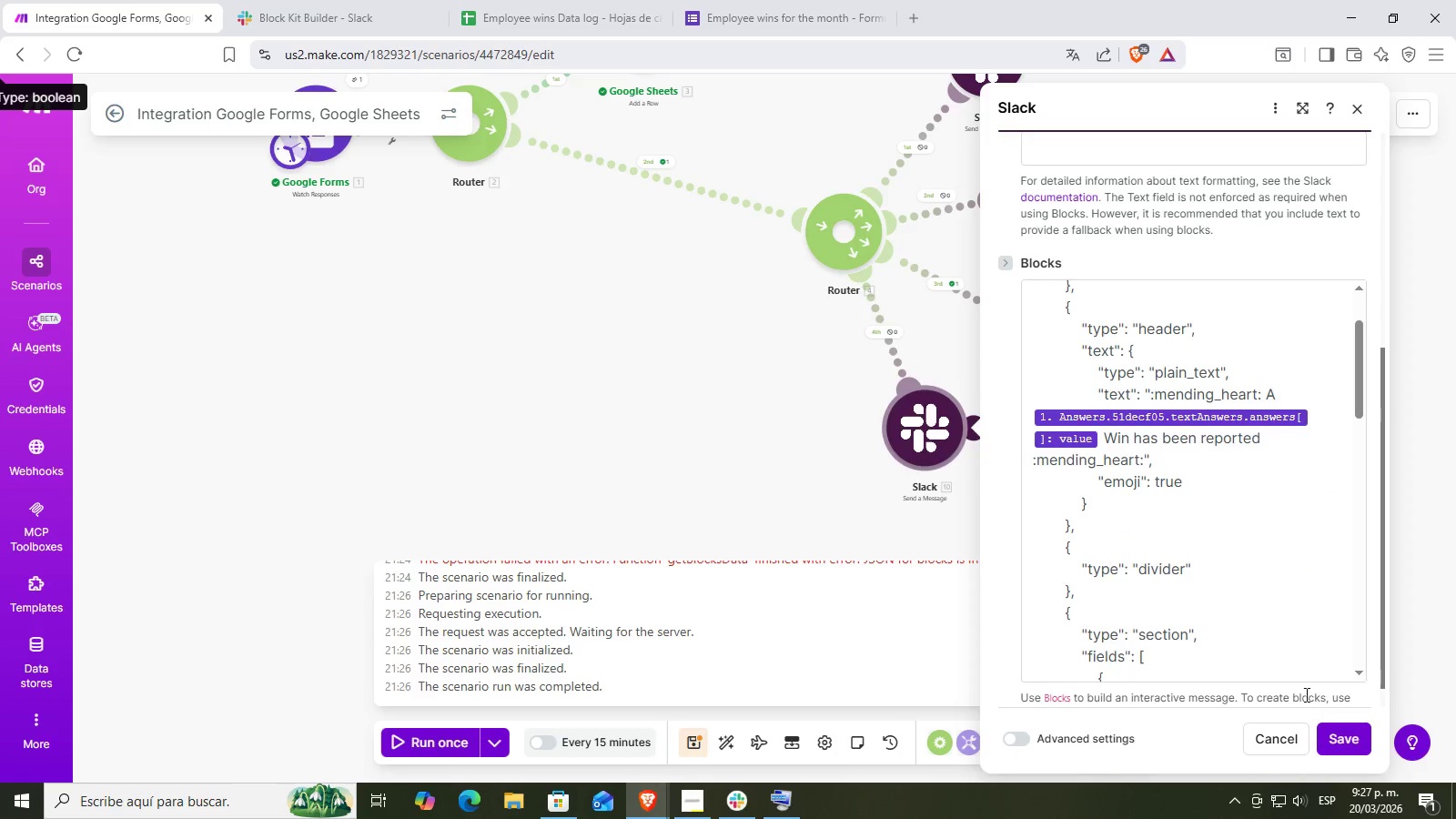 
scroll: coordinate [1234, 621], scroll_direction: down, amount: 2.0
 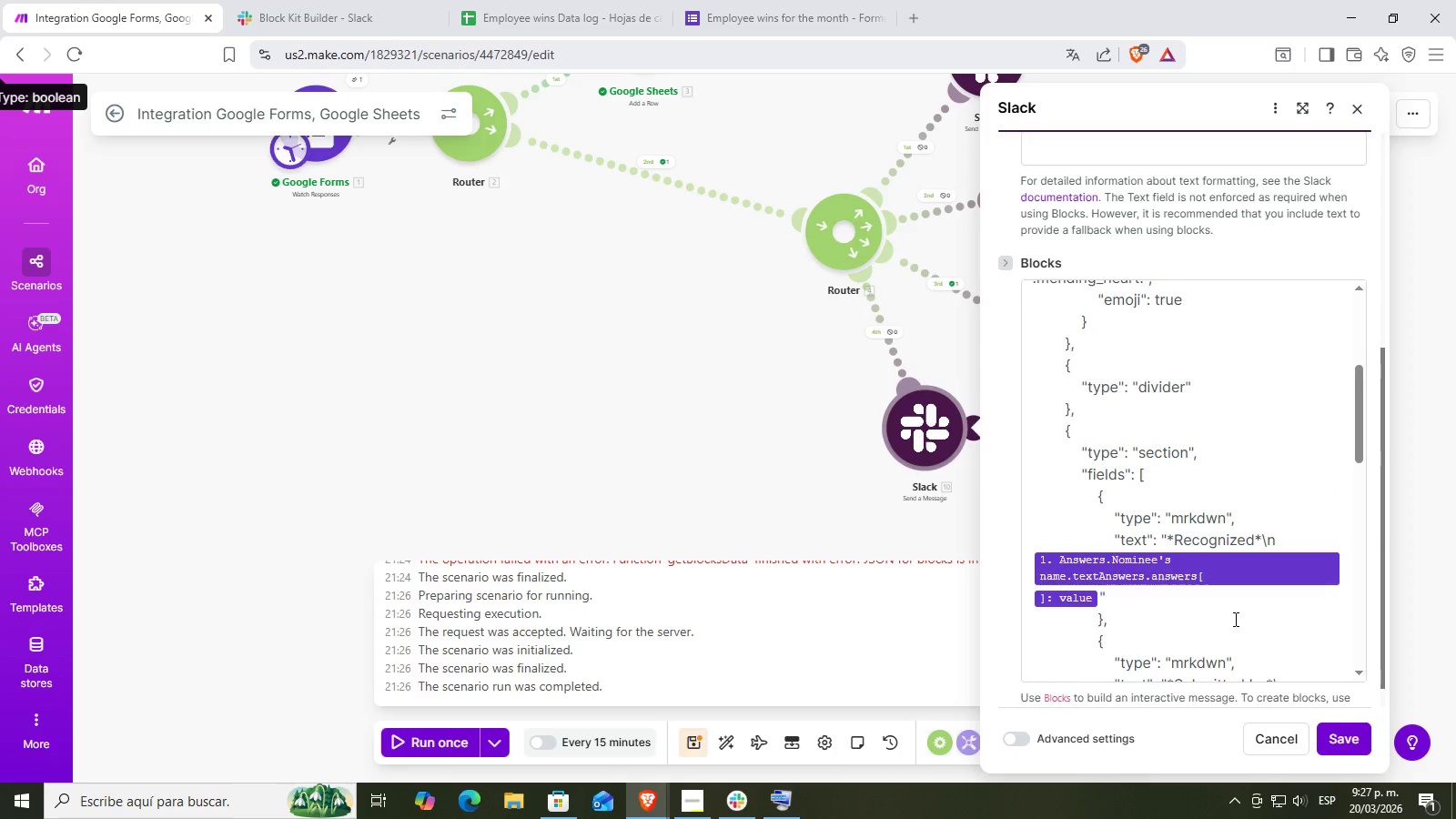 
scroll: coordinate [1242, 613], scroll_direction: up, amount: 4.0
 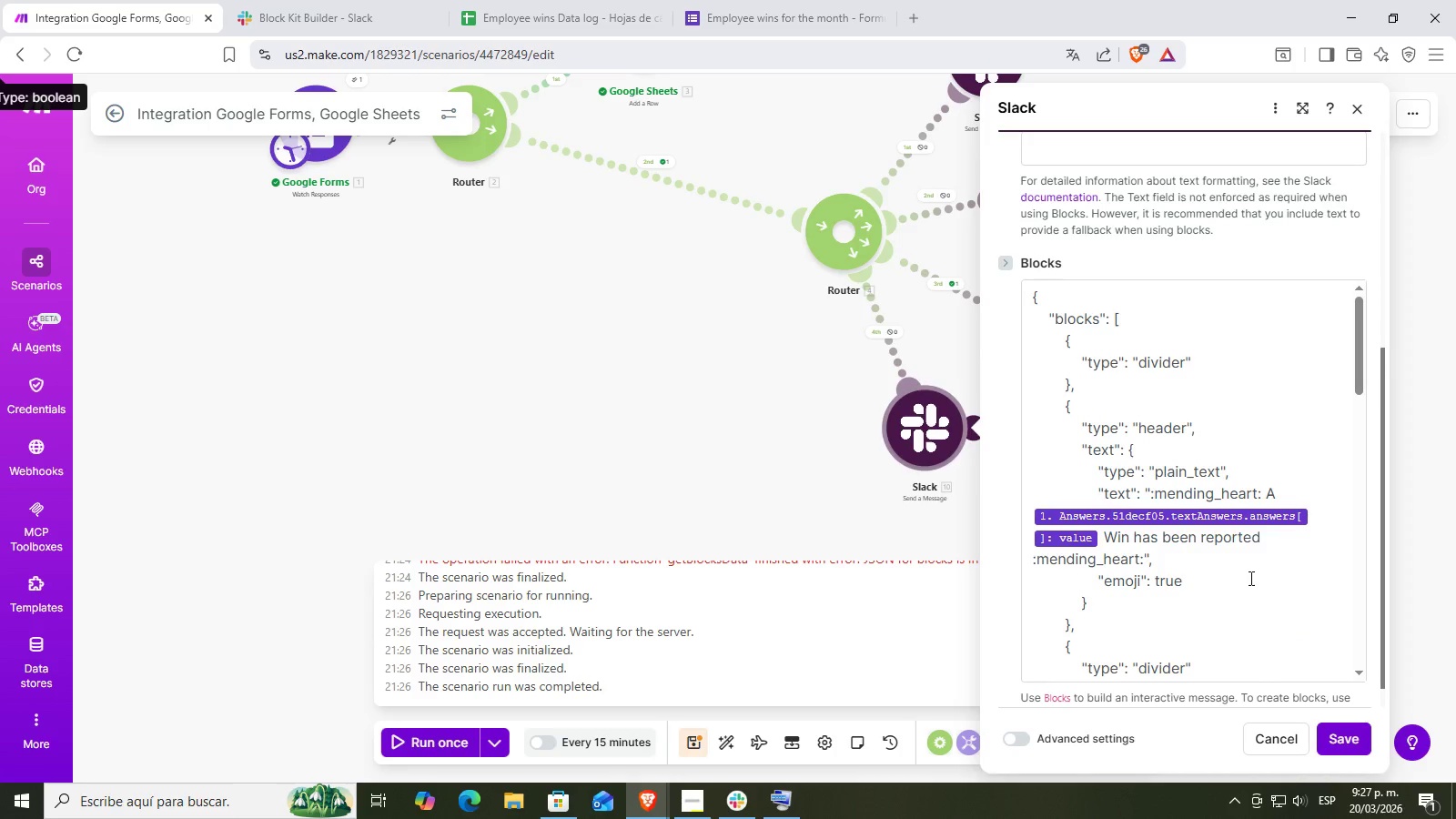 
scroll: coordinate [1249, 579], scroll_direction: down, amount: 3.0
 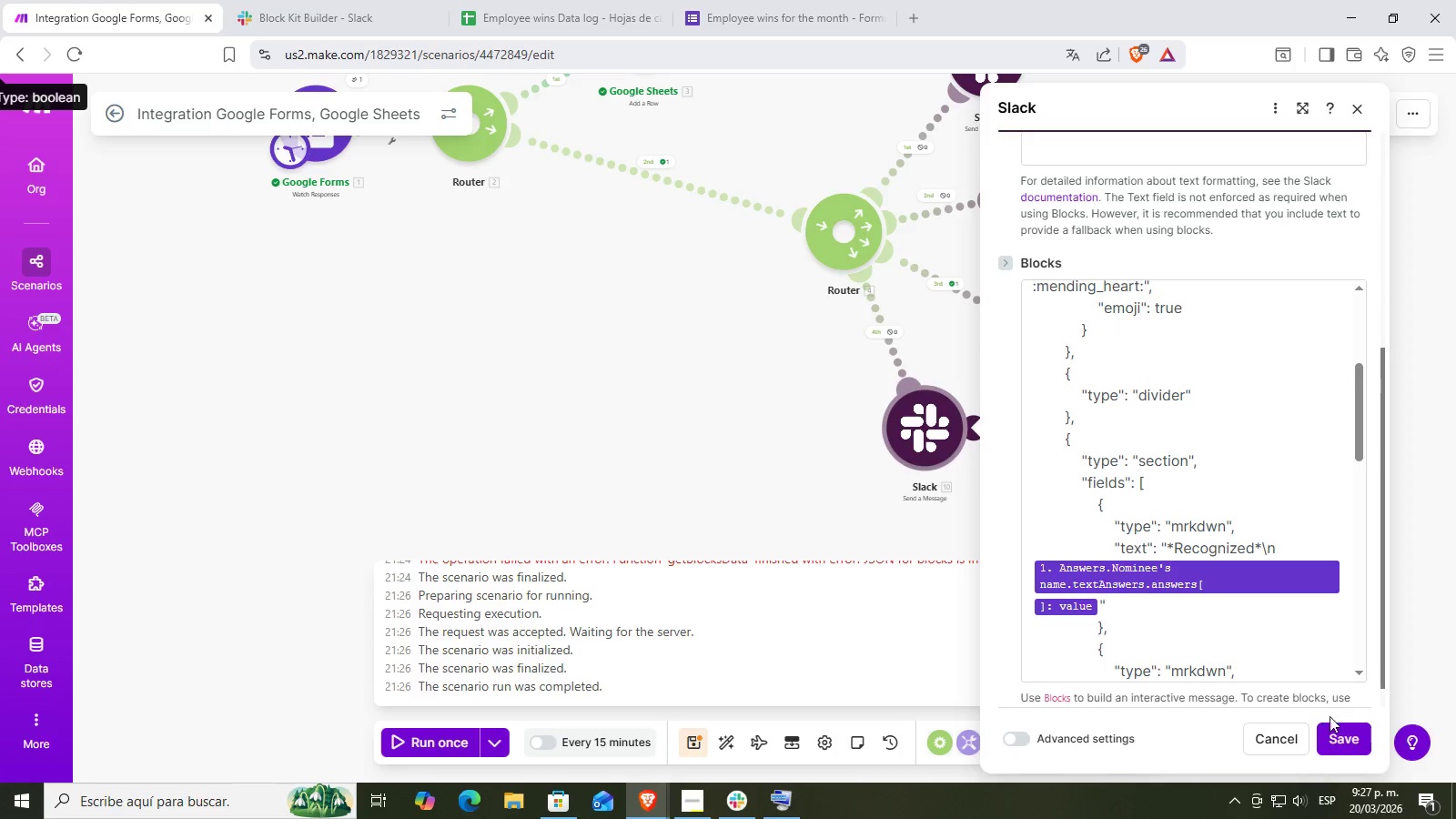 
left_click([1340, 732])
 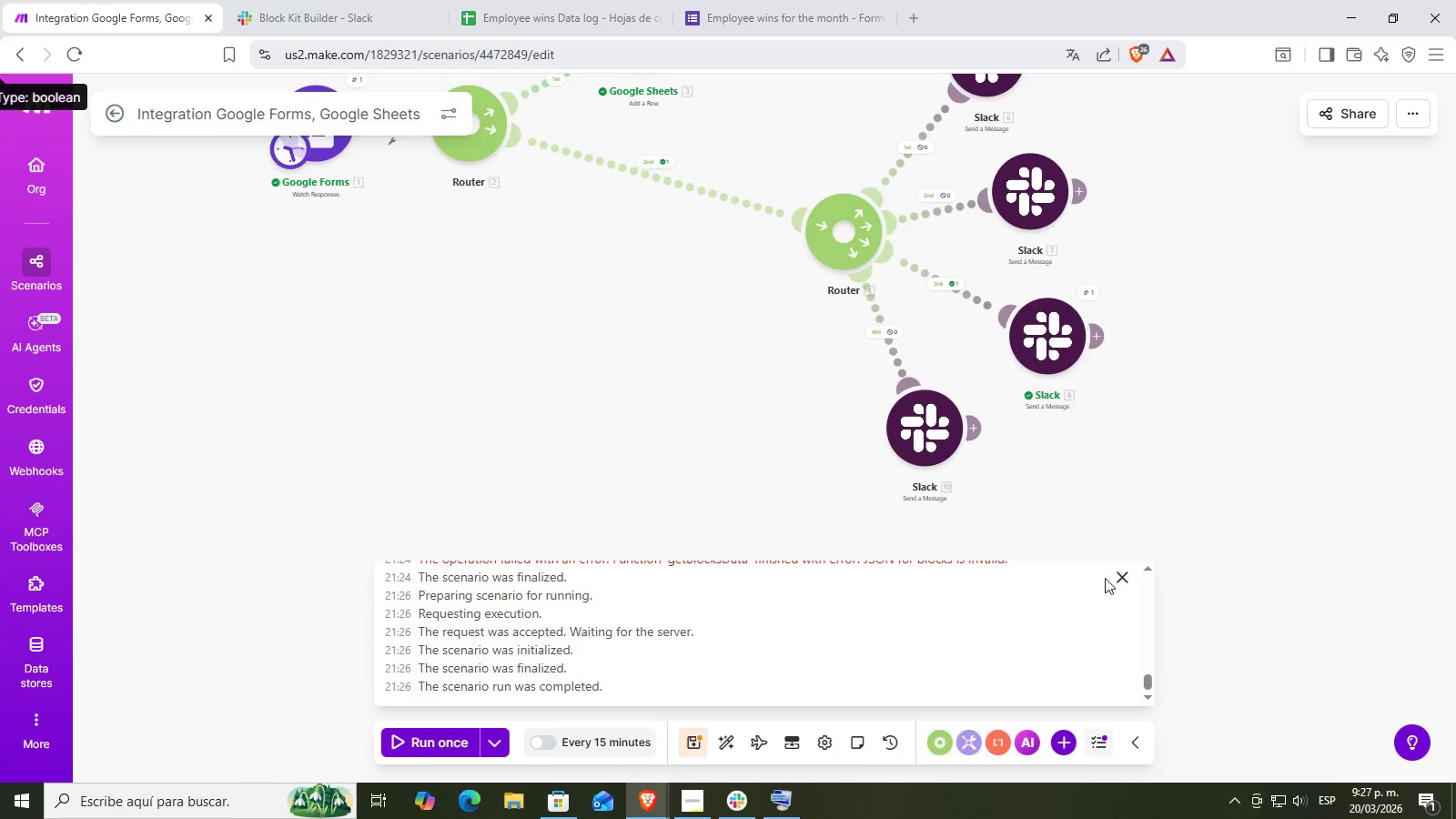 
double_click([1119, 576])
 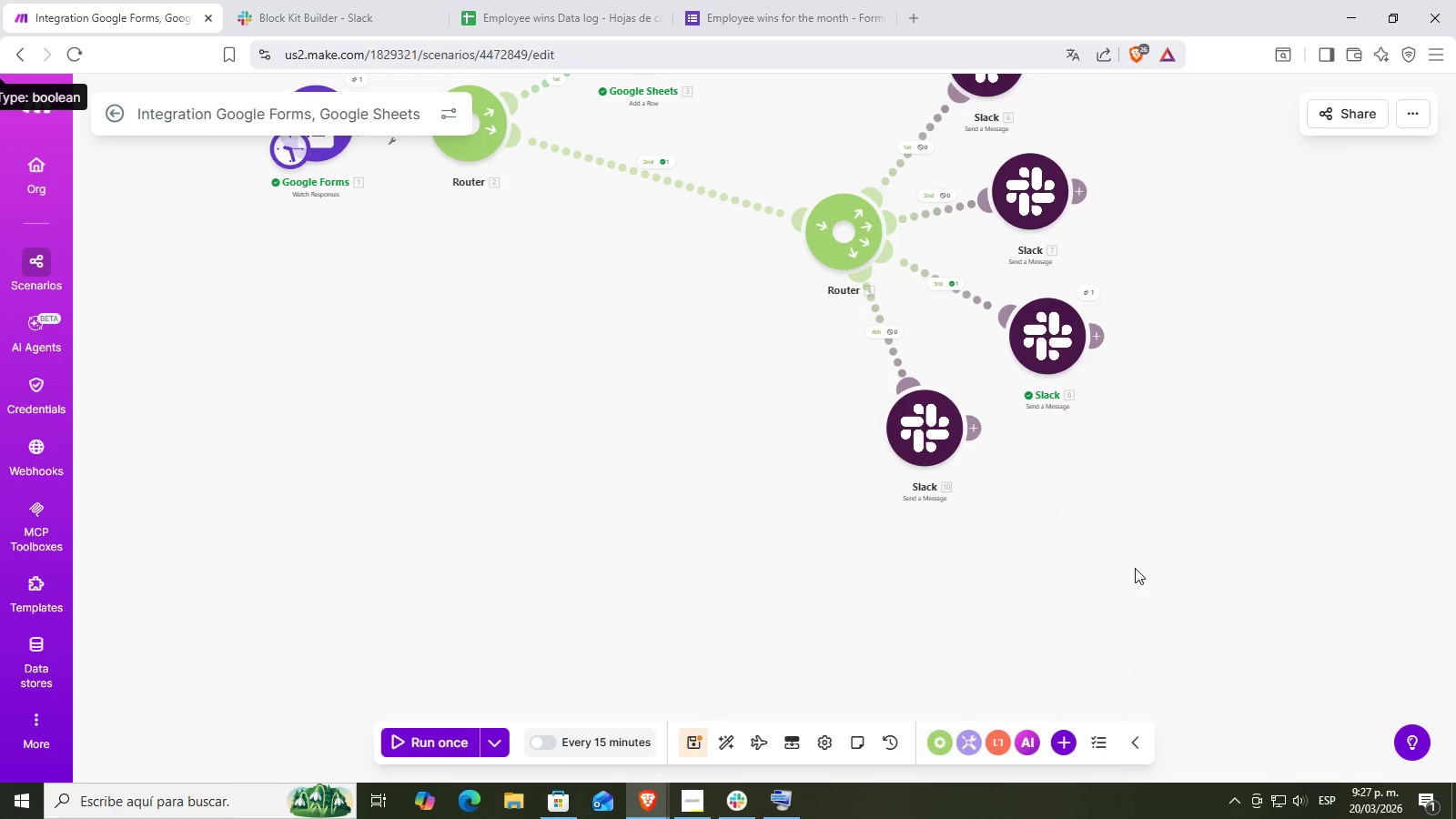 
left_click_drag(start_coordinate=[1114, 562], to_coordinate=[1249, 663])
 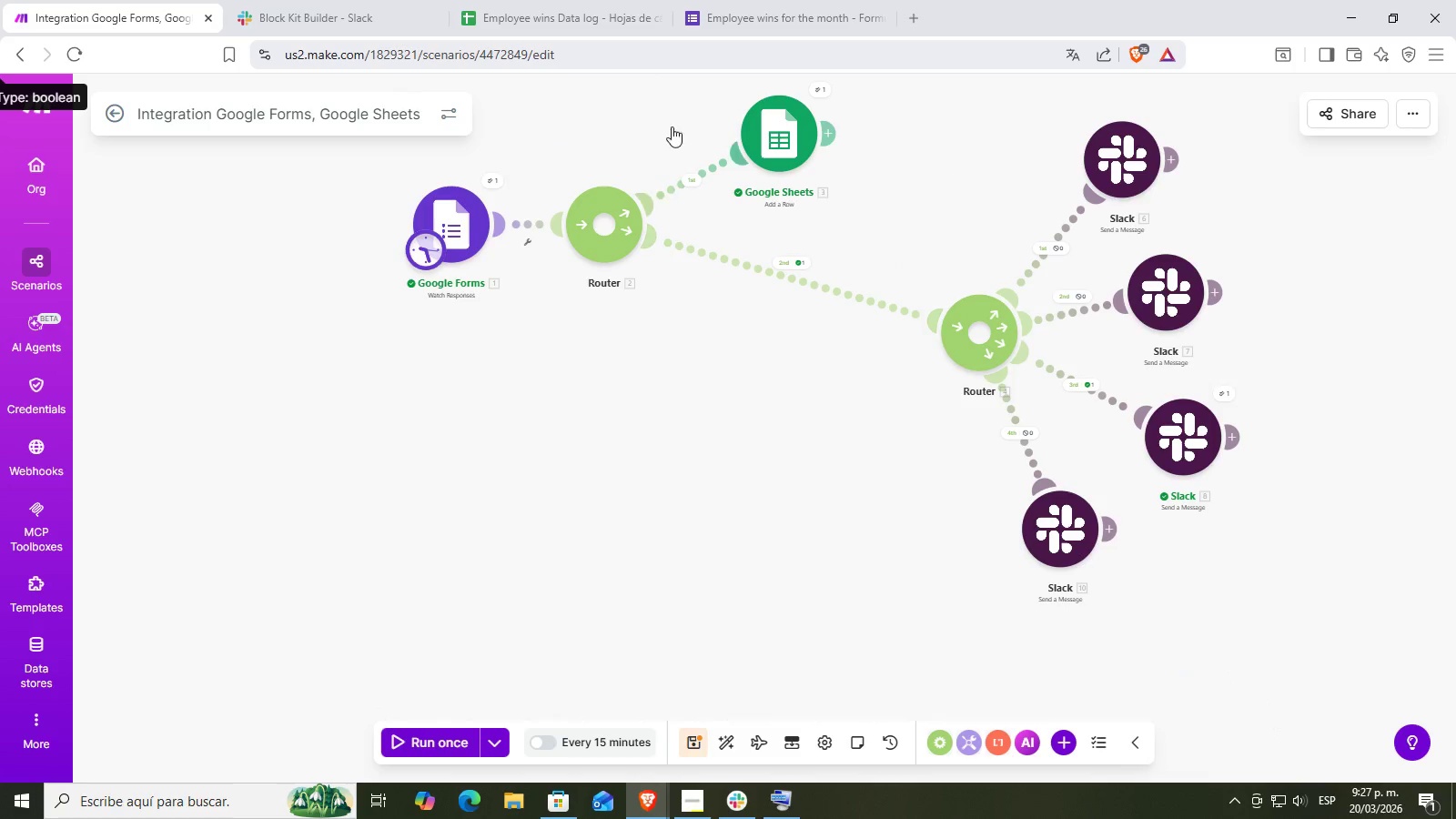 
left_click([644, 0])
 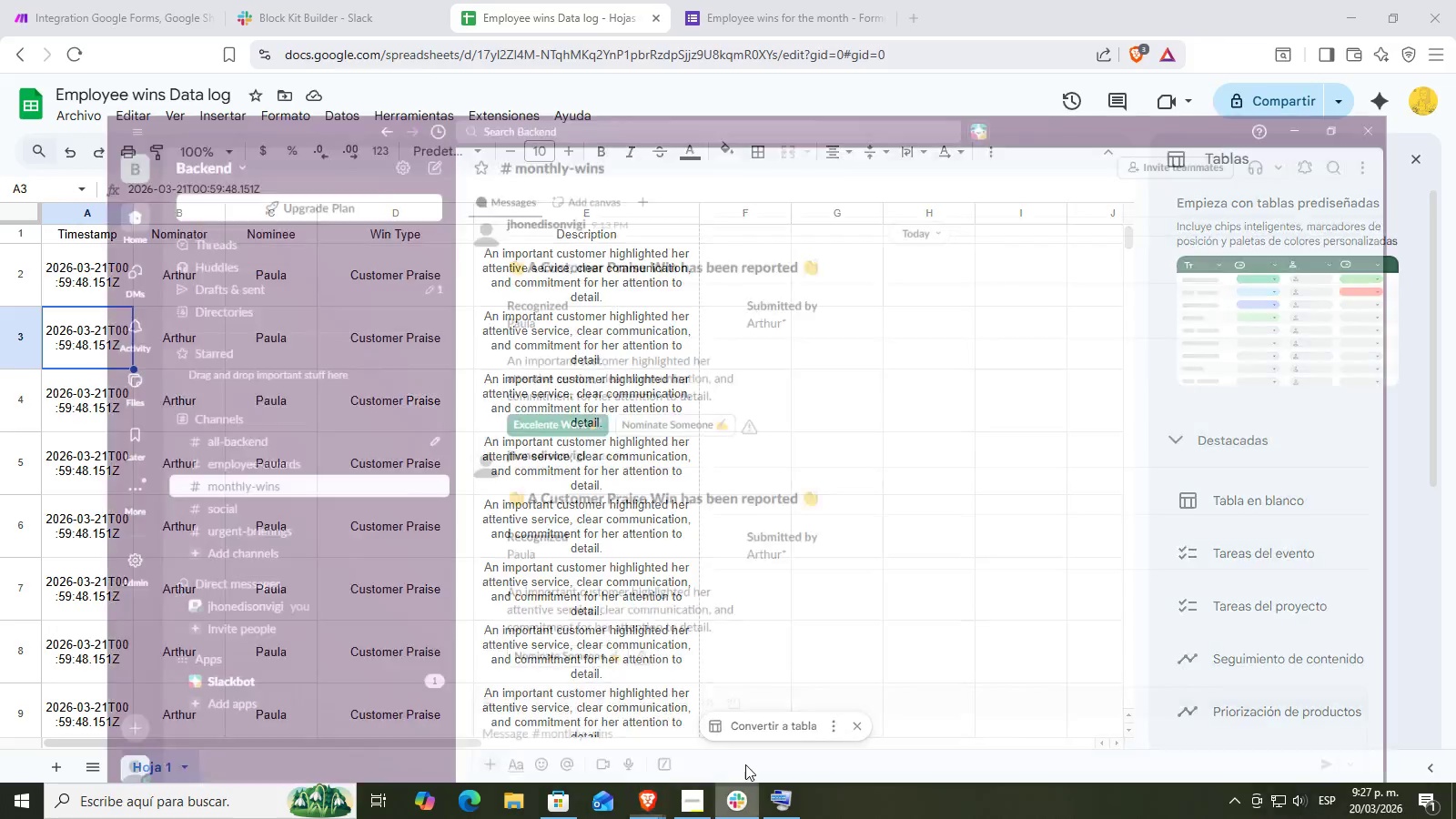 
scroll: coordinate [730, 547], scroll_direction: down, amount: 2.0
 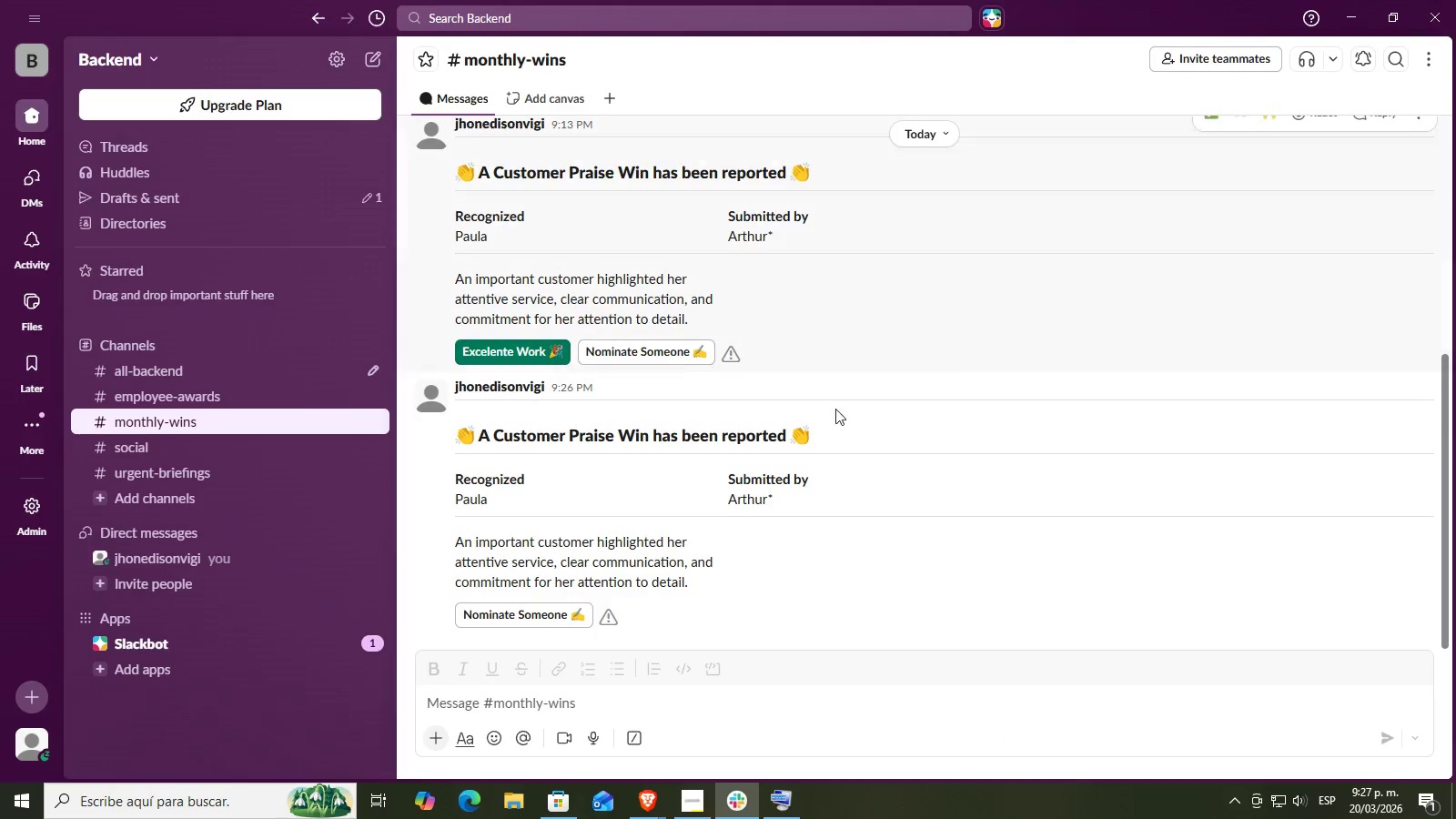 
mouse_move([588, 621])
 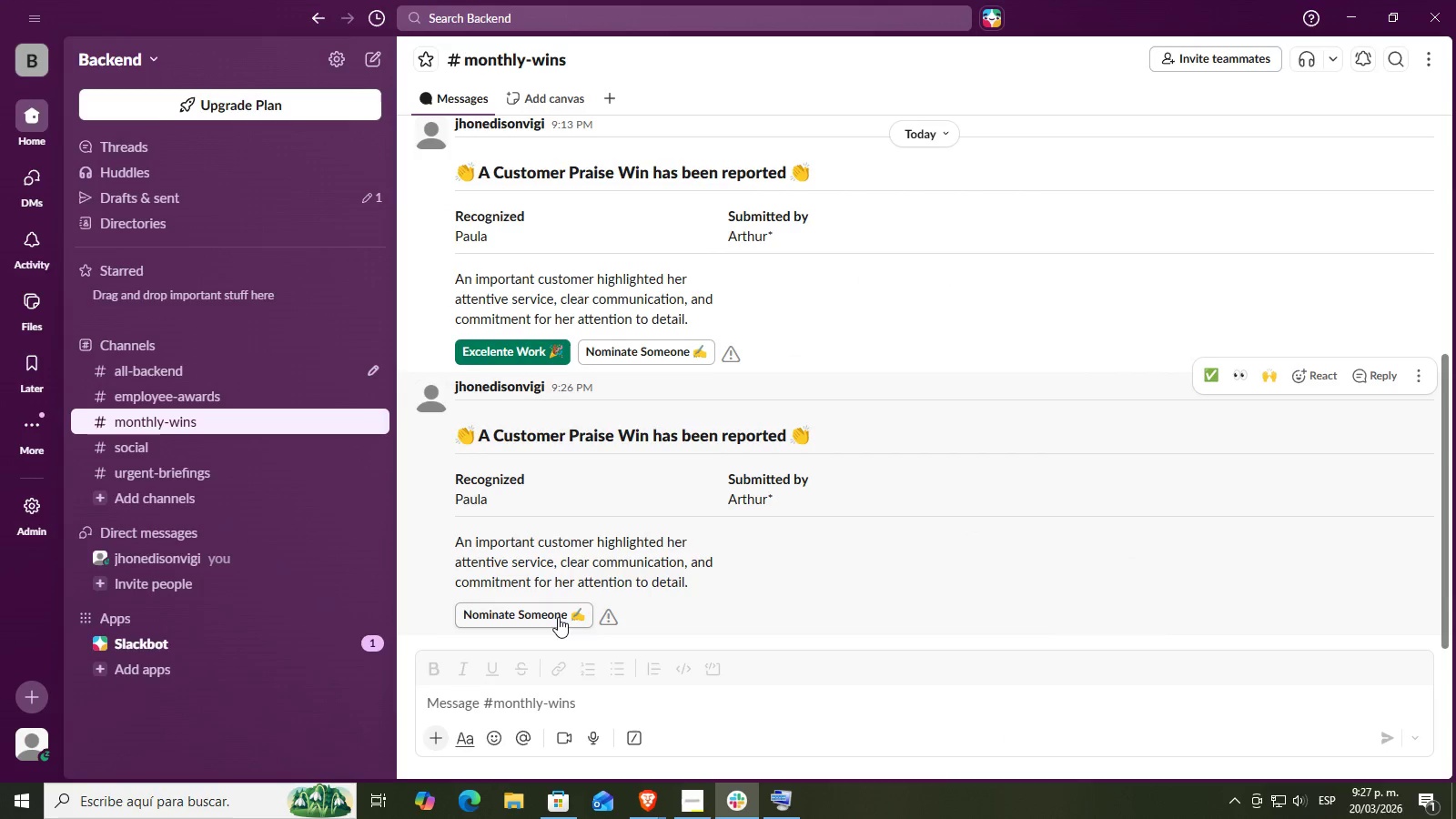 
left_click([558, 617])
 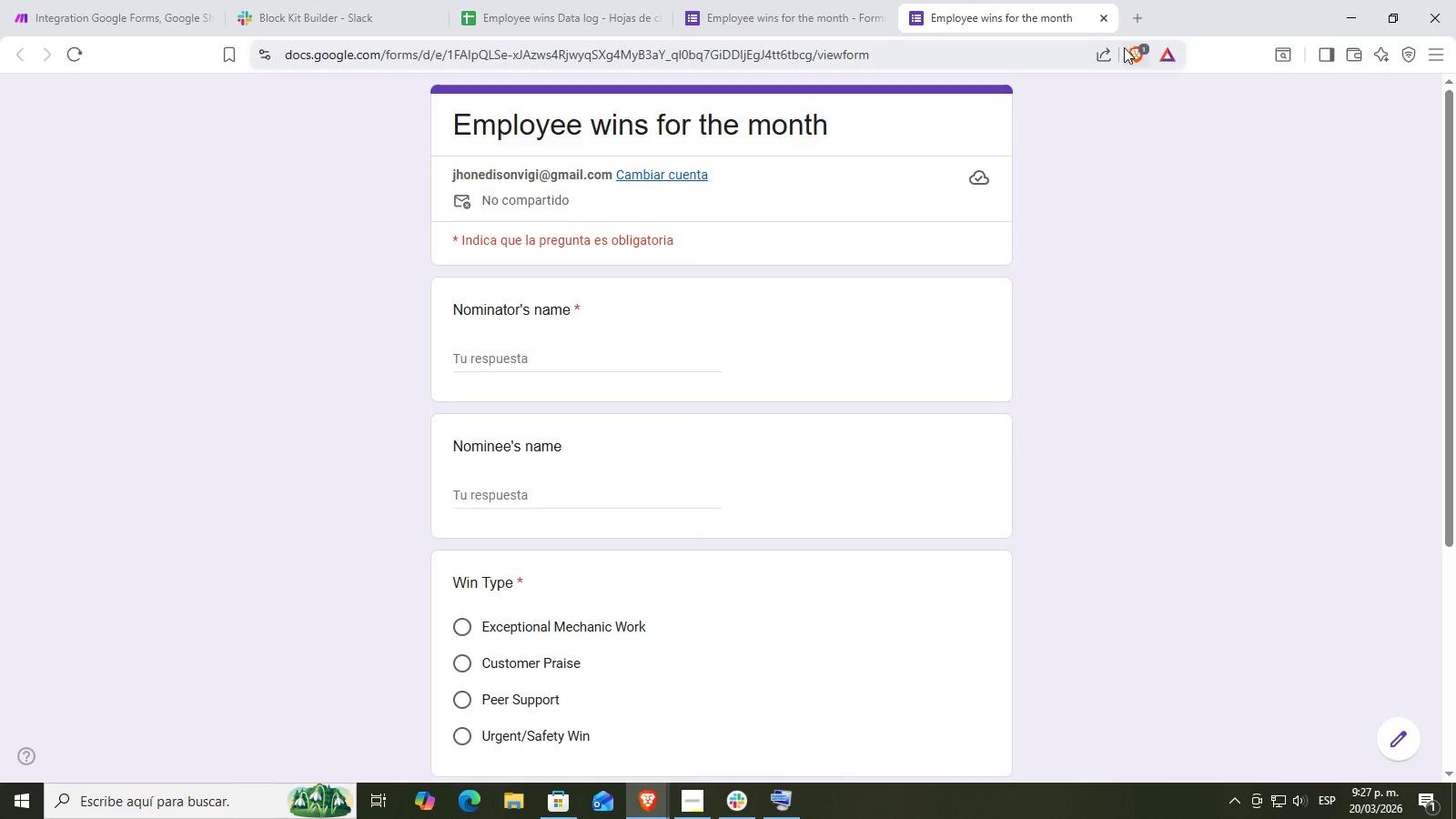 
left_click([1103, 22])
 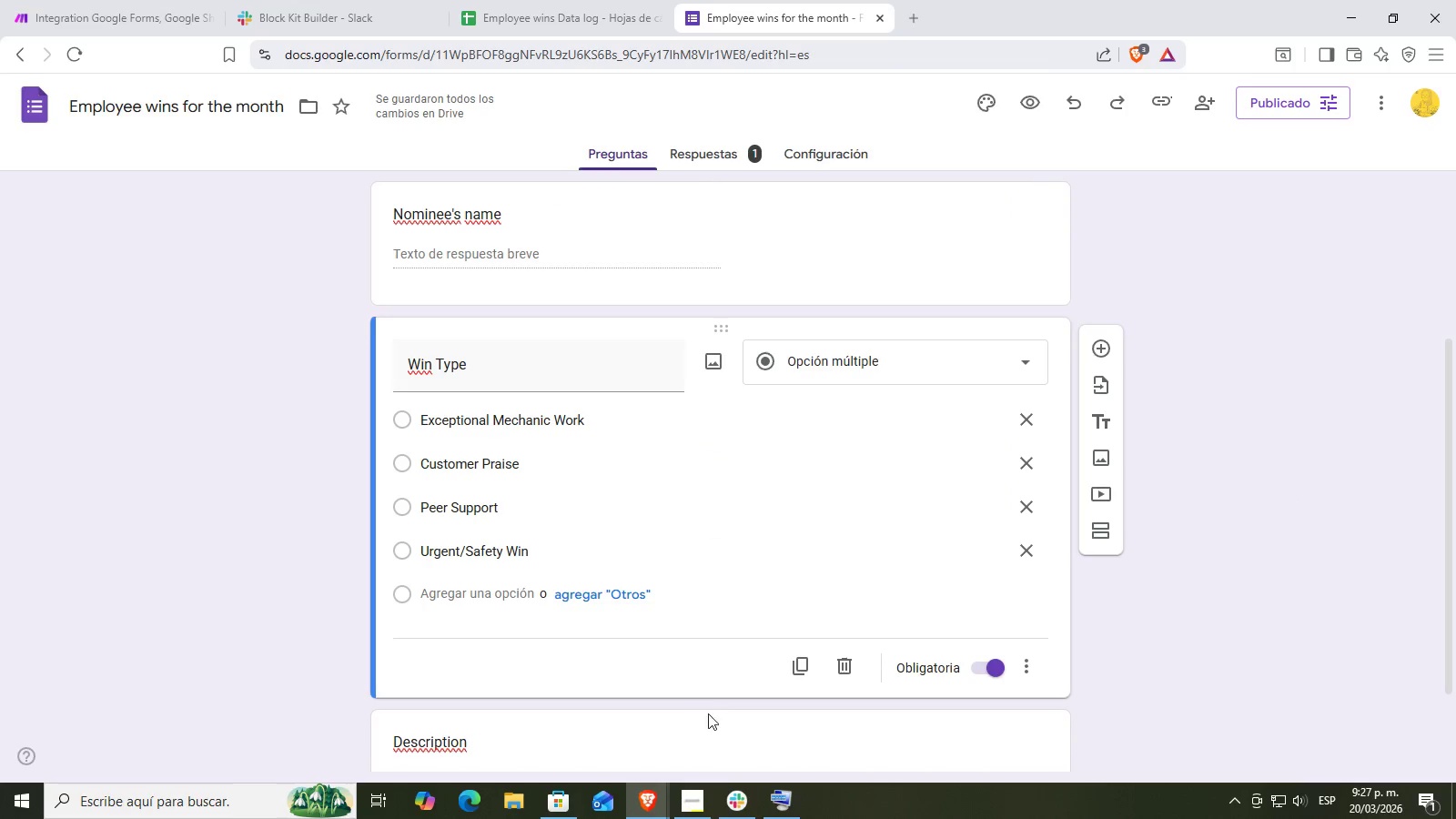 
left_click([741, 781])
 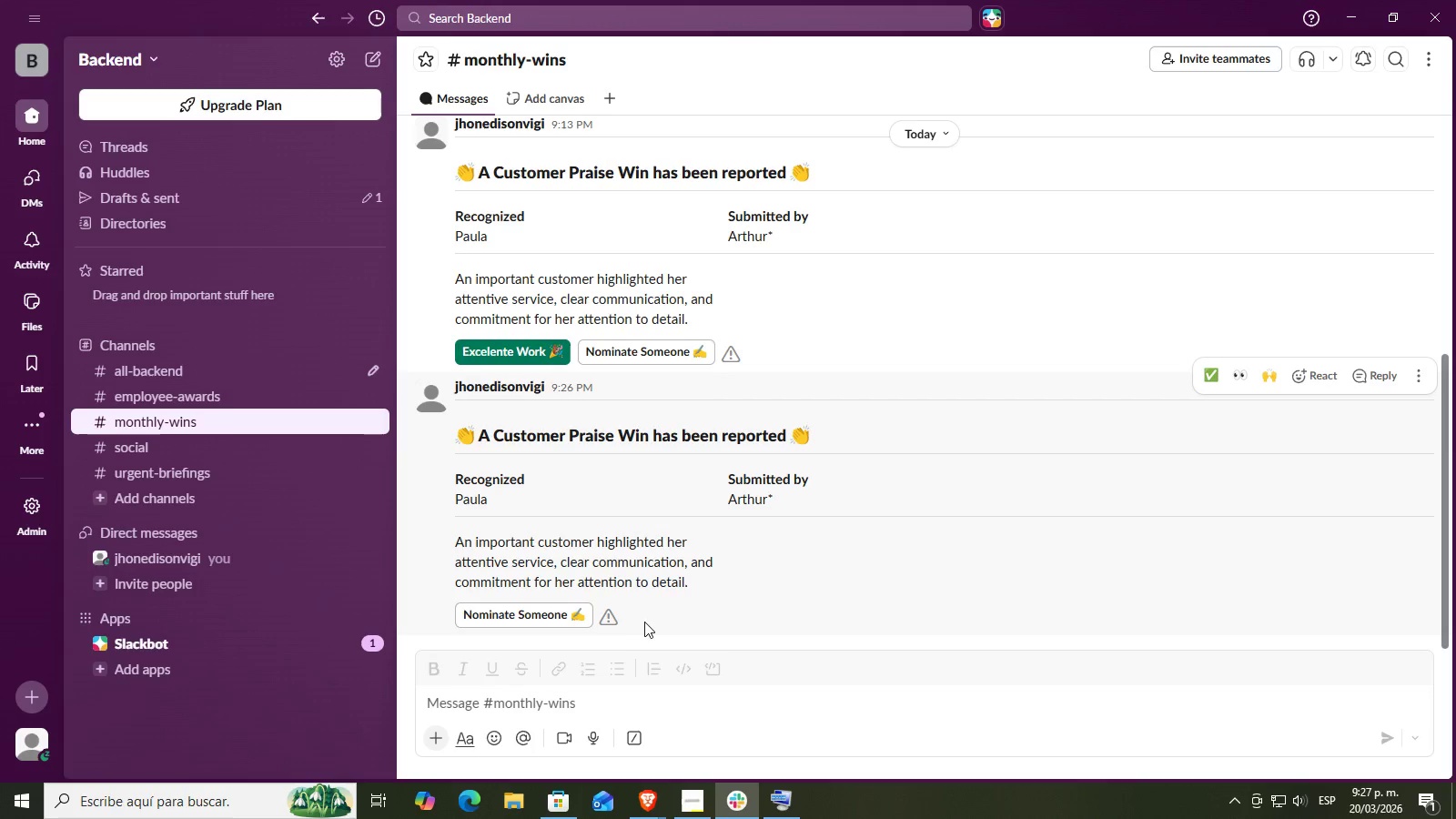 
left_click([614, 620])
 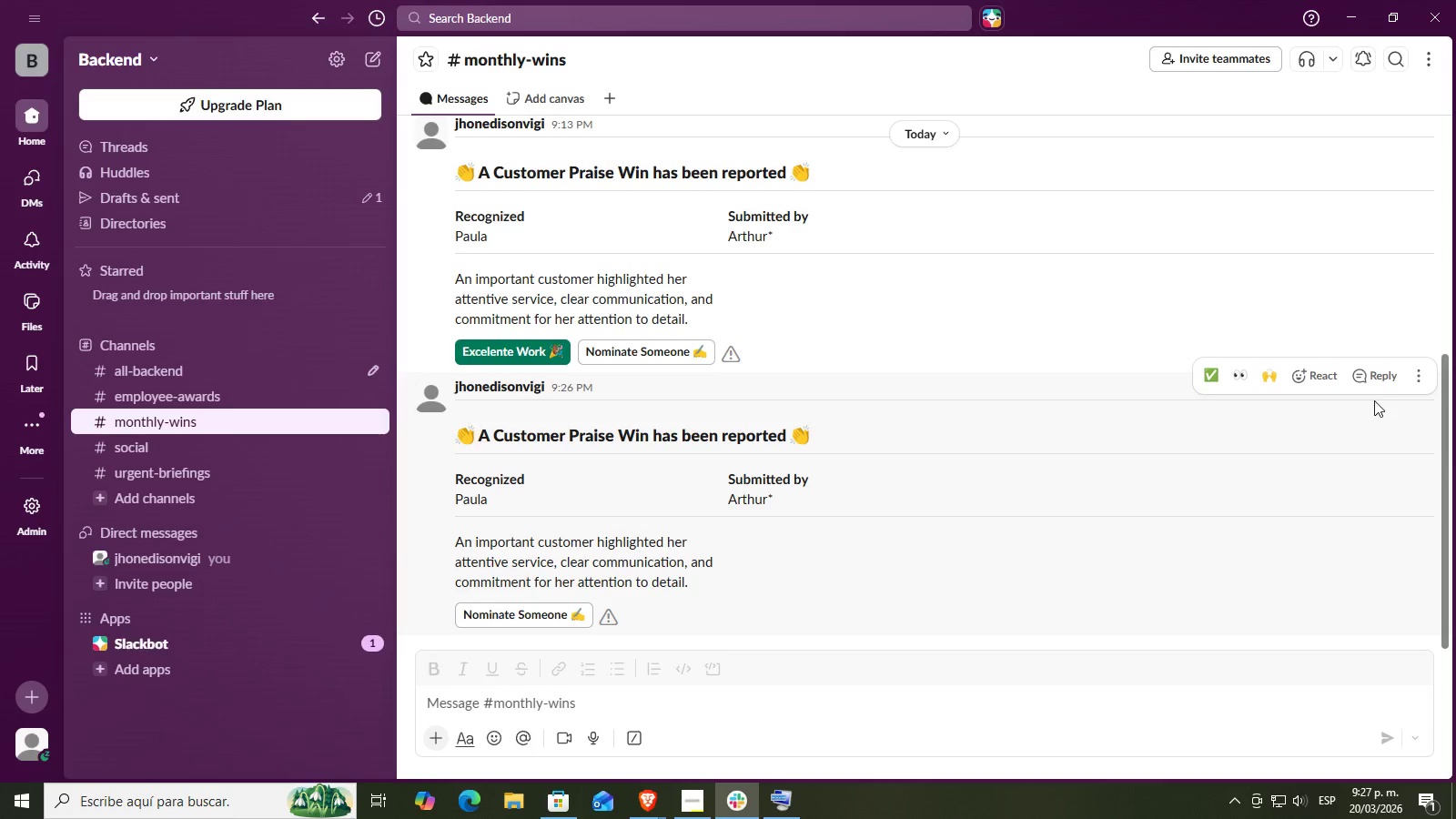 
scroll: coordinate [1195, 343], scroll_direction: up, amount: 2.0
 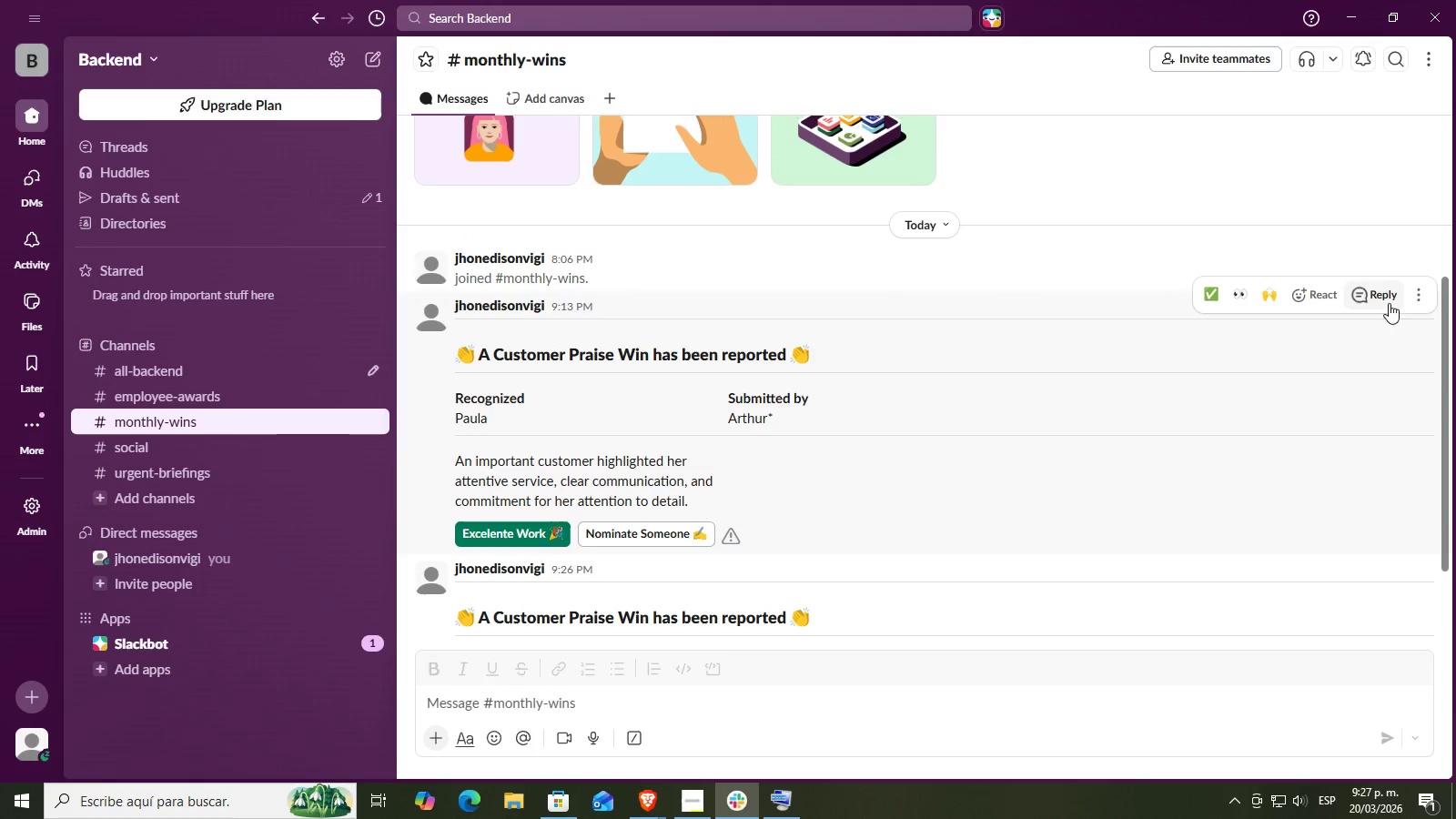 
left_click([1412, 295])
 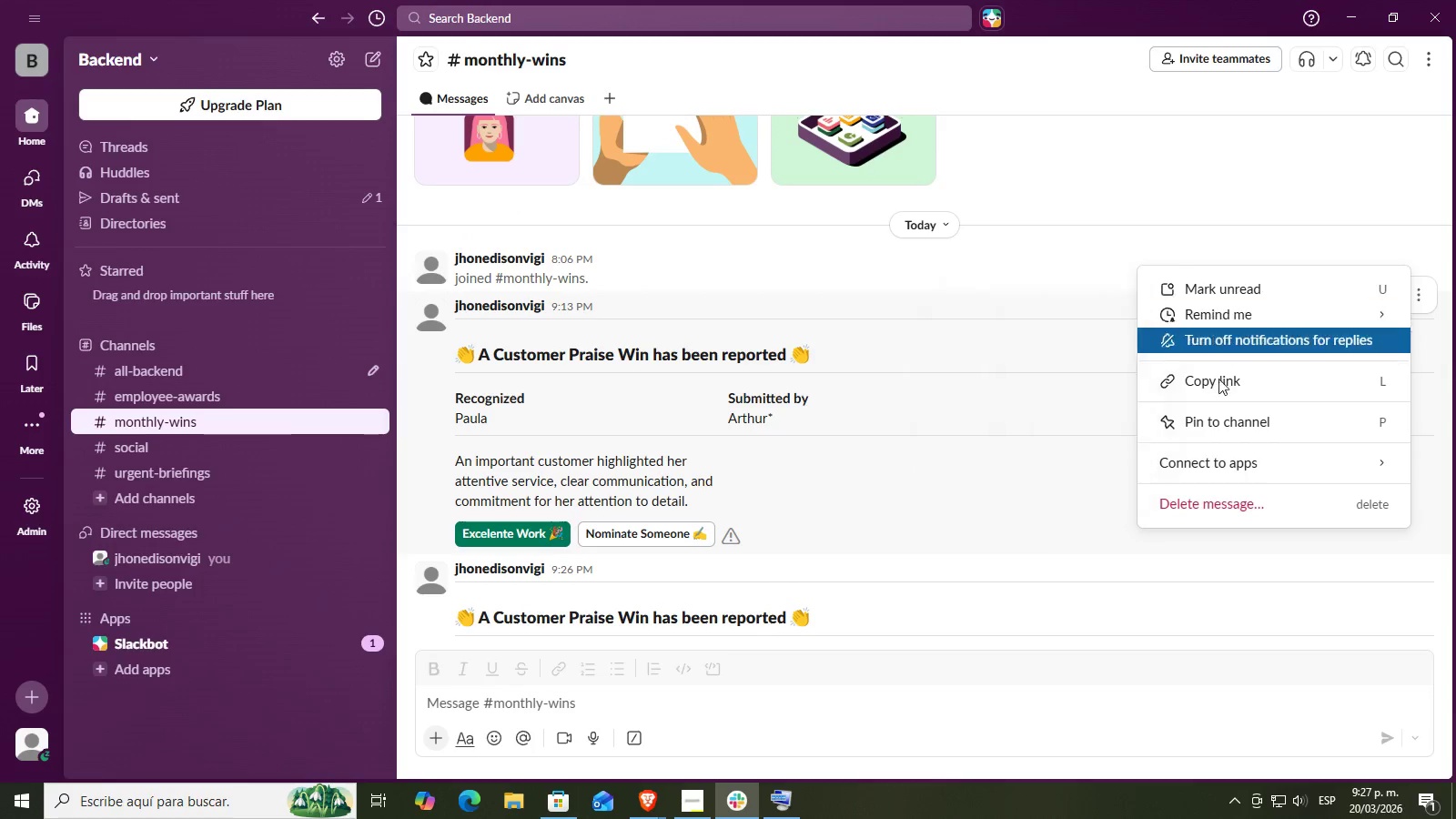 
left_click([1208, 500])
 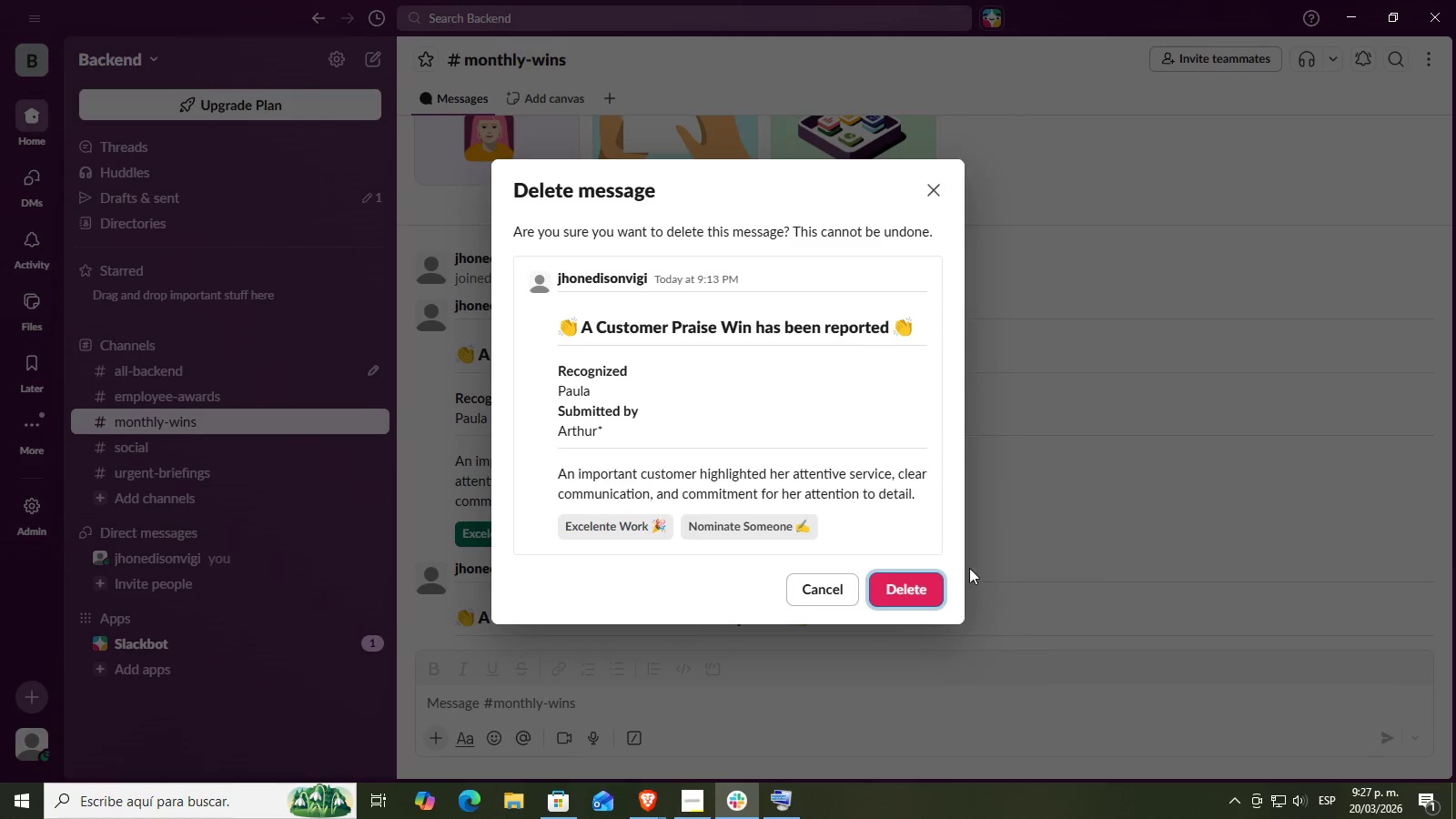 
left_click([904, 576])
 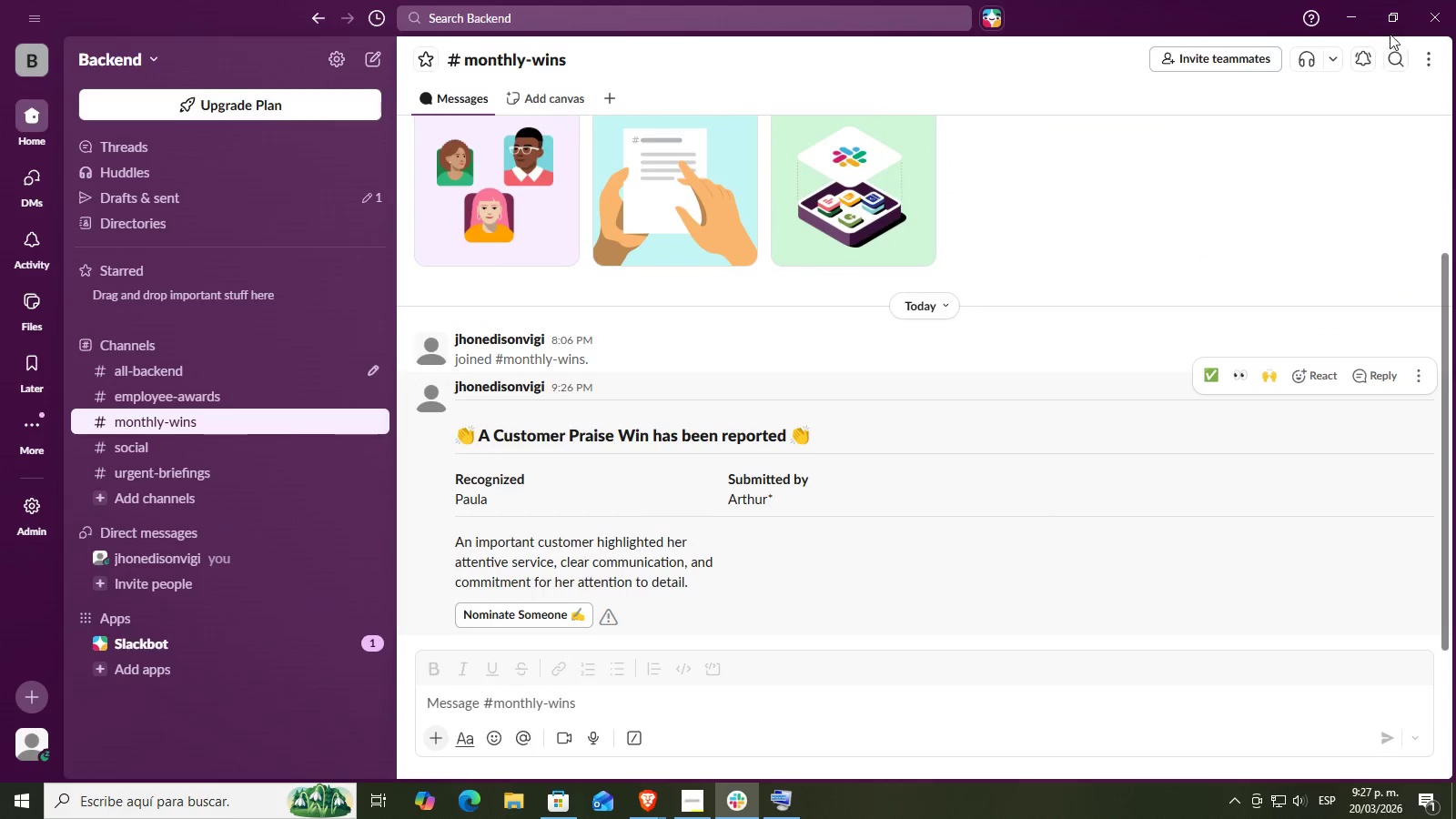 
left_click([1356, 12])
 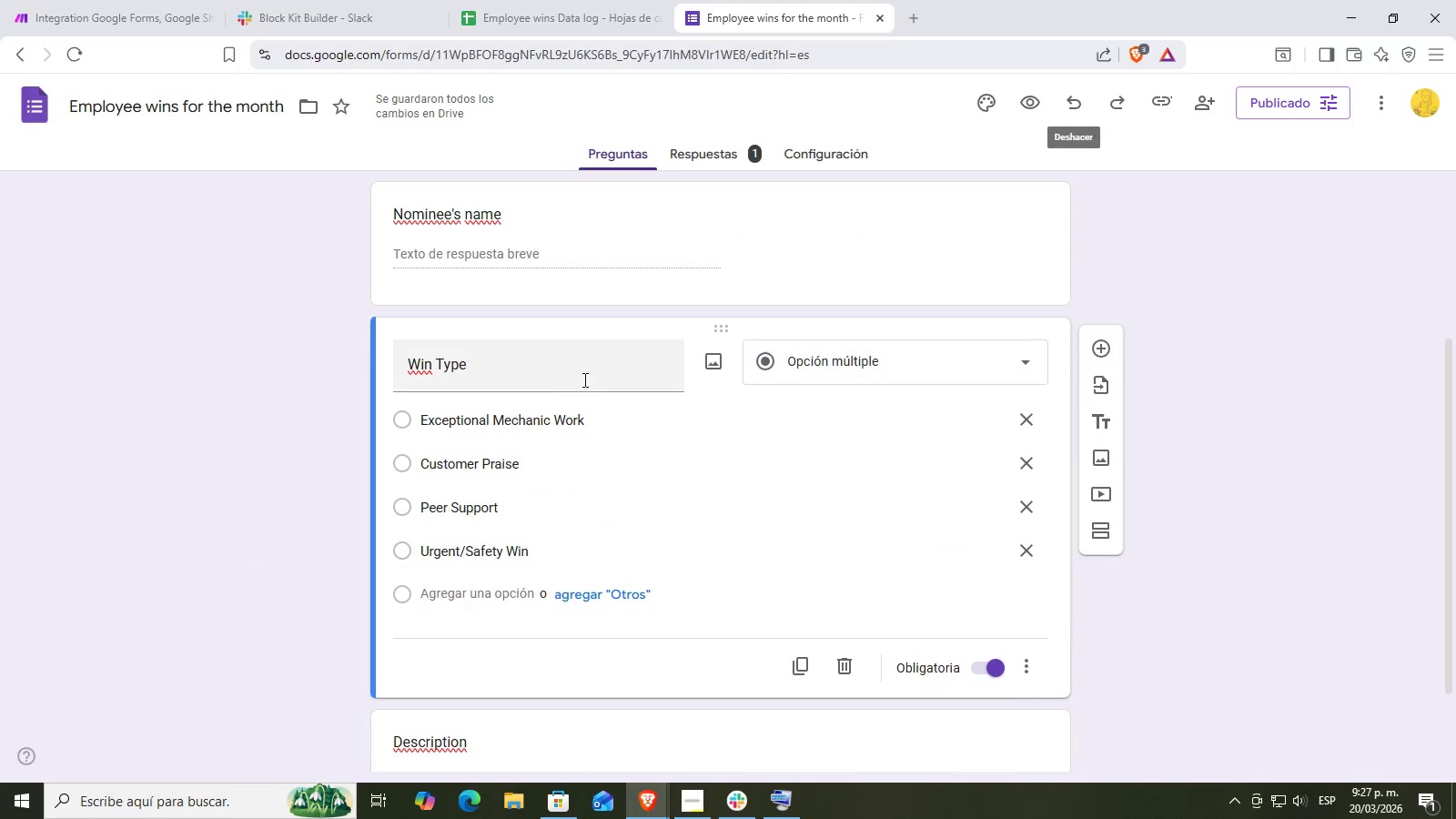 
scroll: coordinate [709, 297], scroll_direction: down, amount: 2.0
 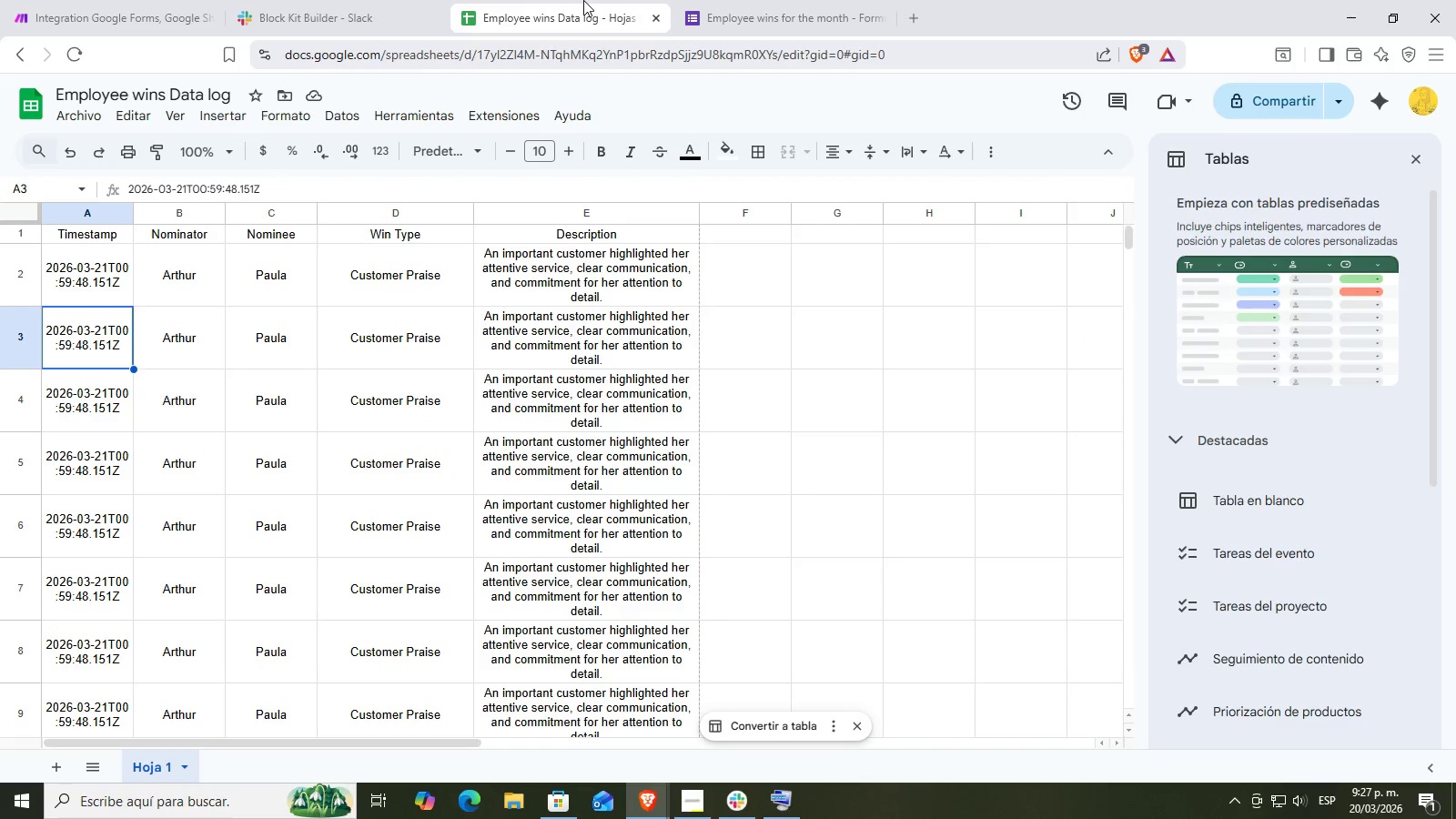 
double_click([256, 0])
 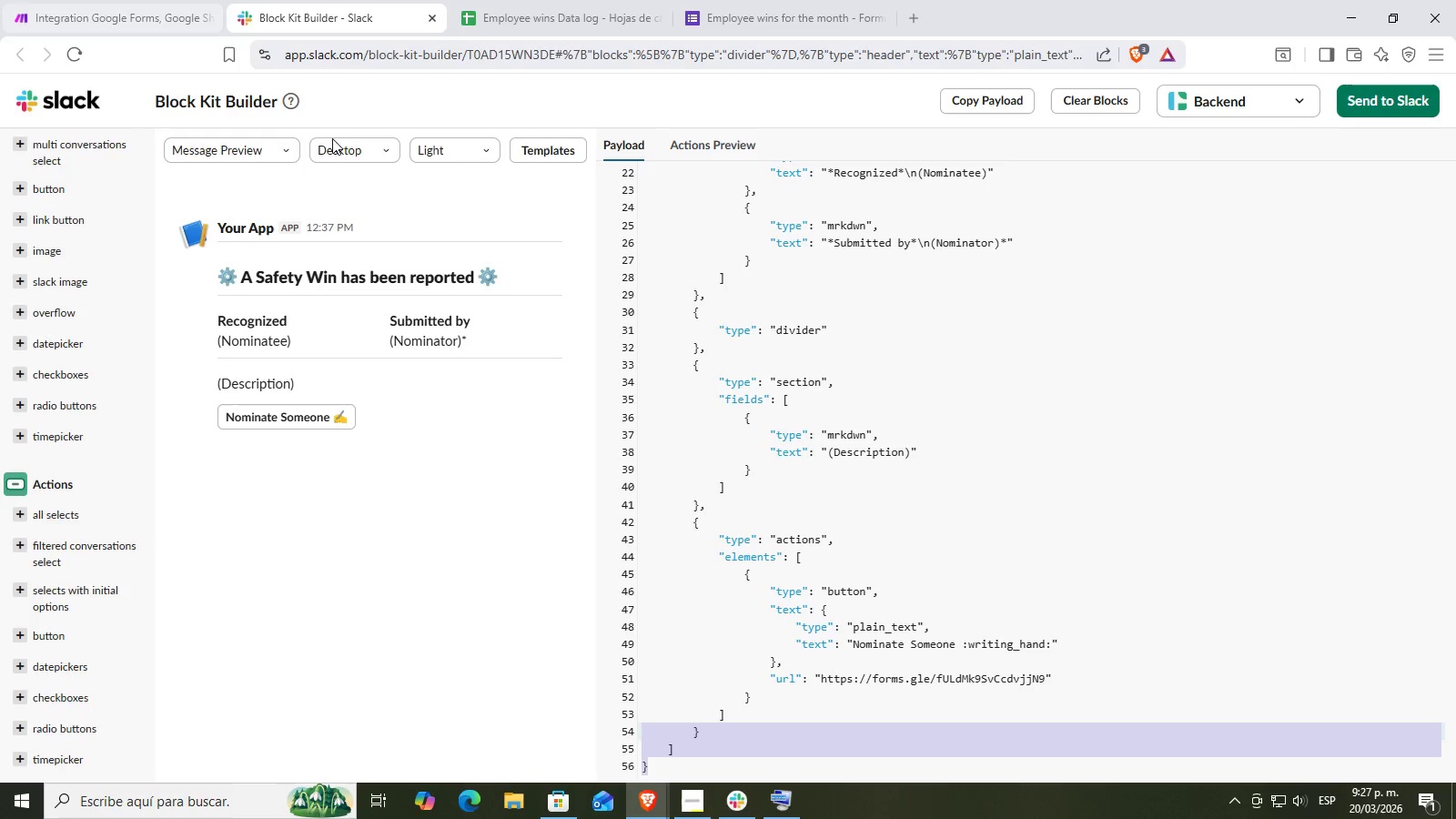 
left_click([600, 0])
 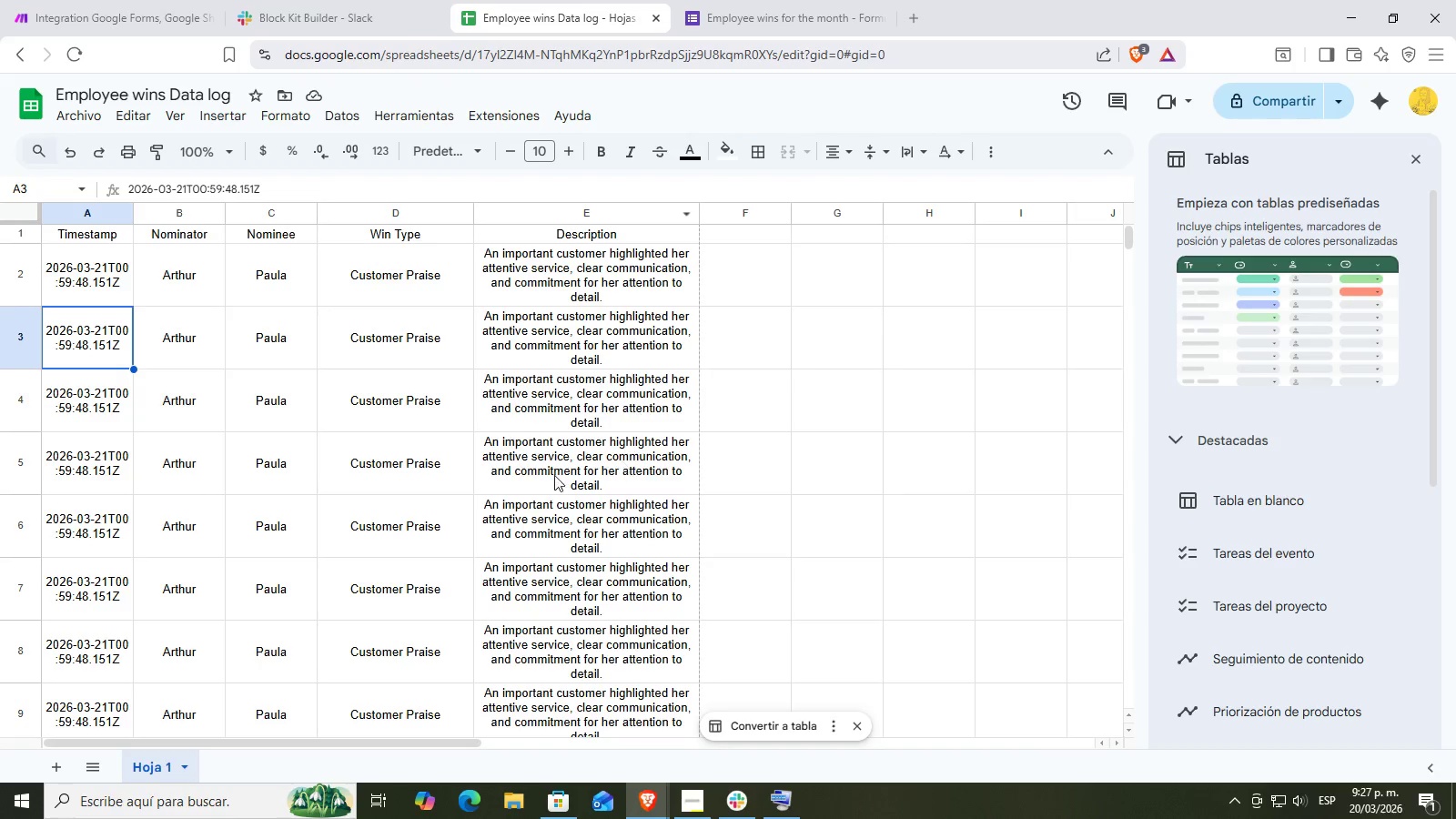 
scroll: coordinate [500, 464], scroll_direction: down, amount: 3.0
 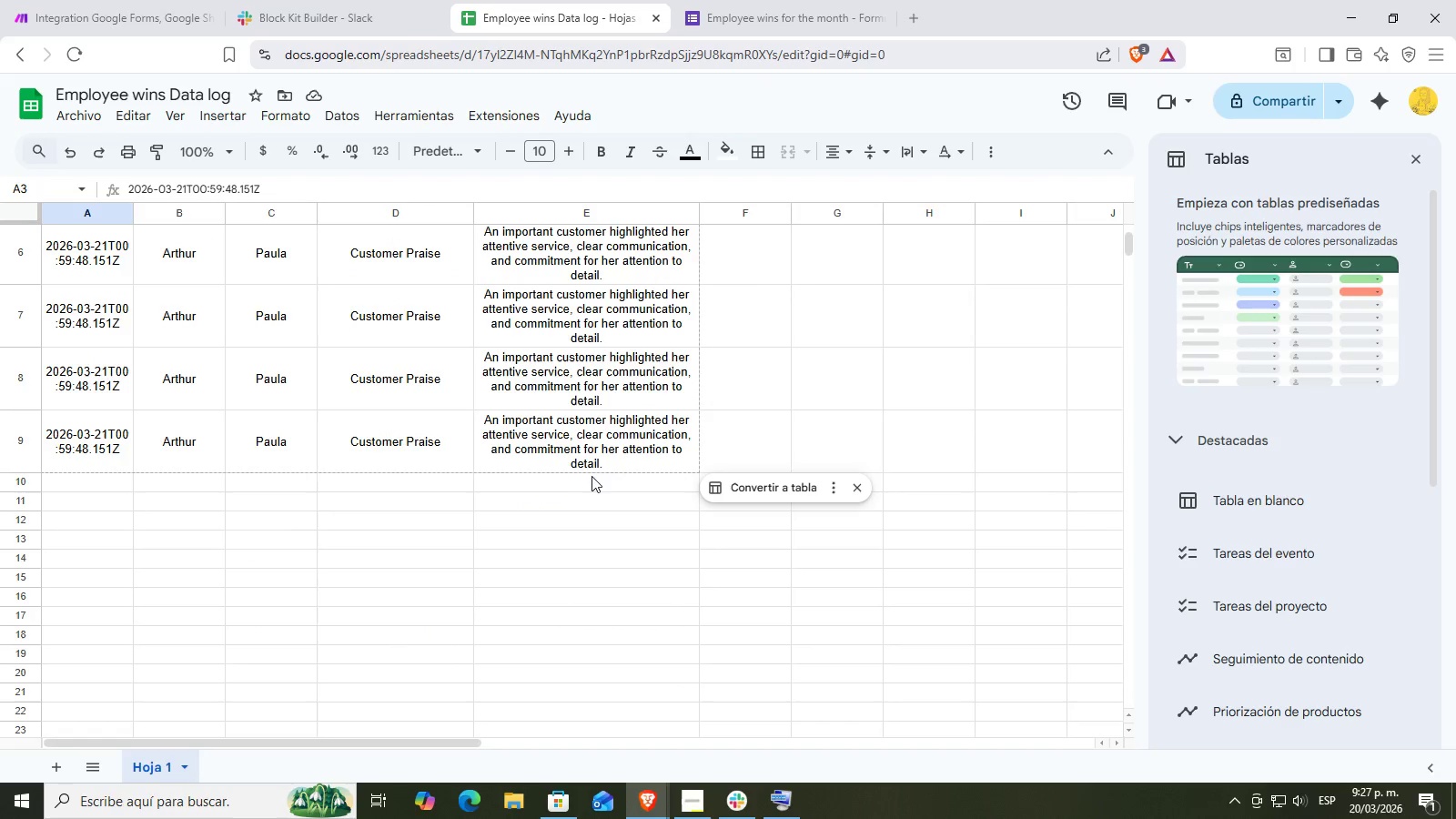 
scroll: coordinate [587, 477], scroll_direction: up, amount: 2.0
 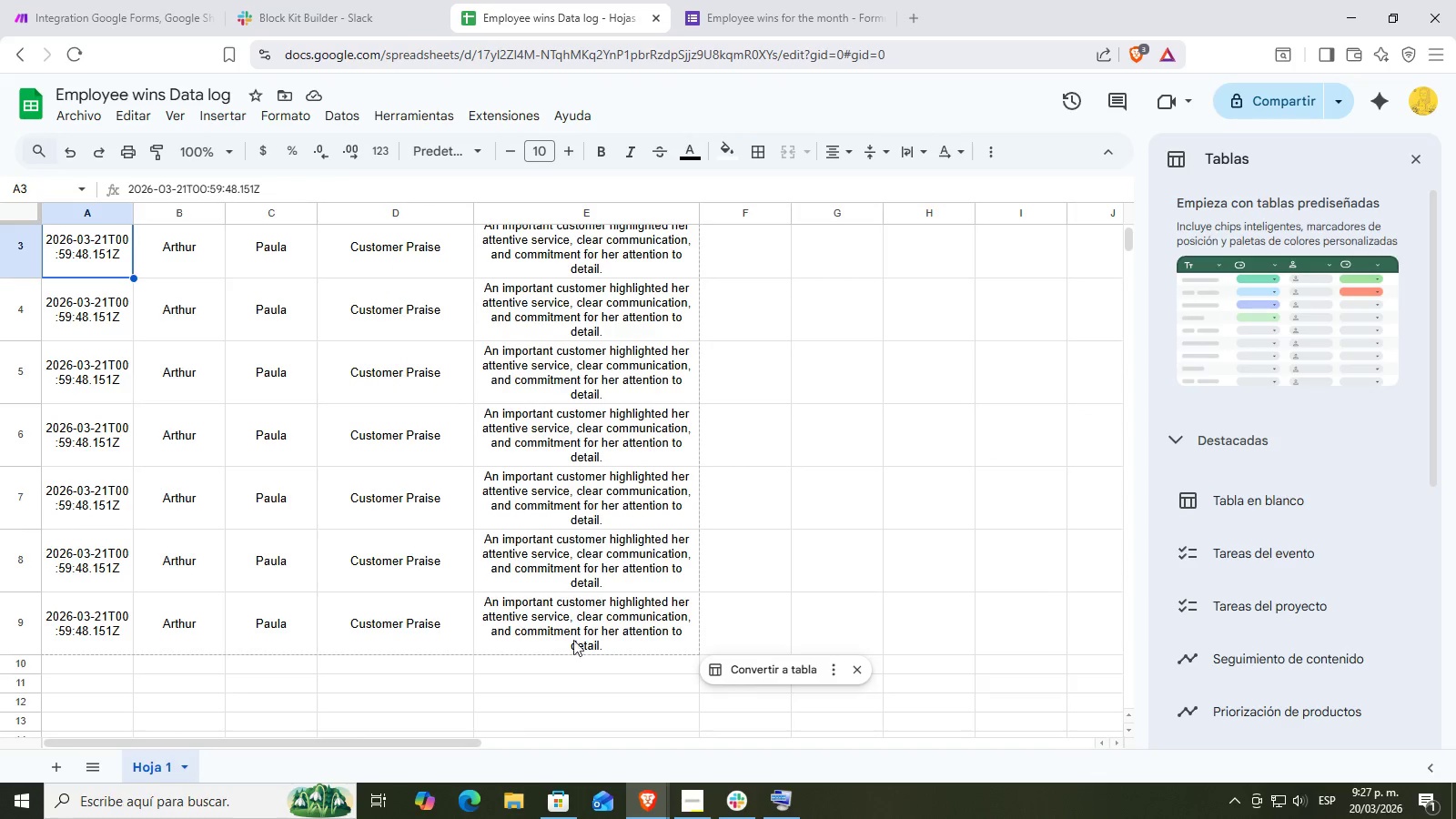 
left_click_drag(start_coordinate=[567, 632], to_coordinate=[81, 268])
 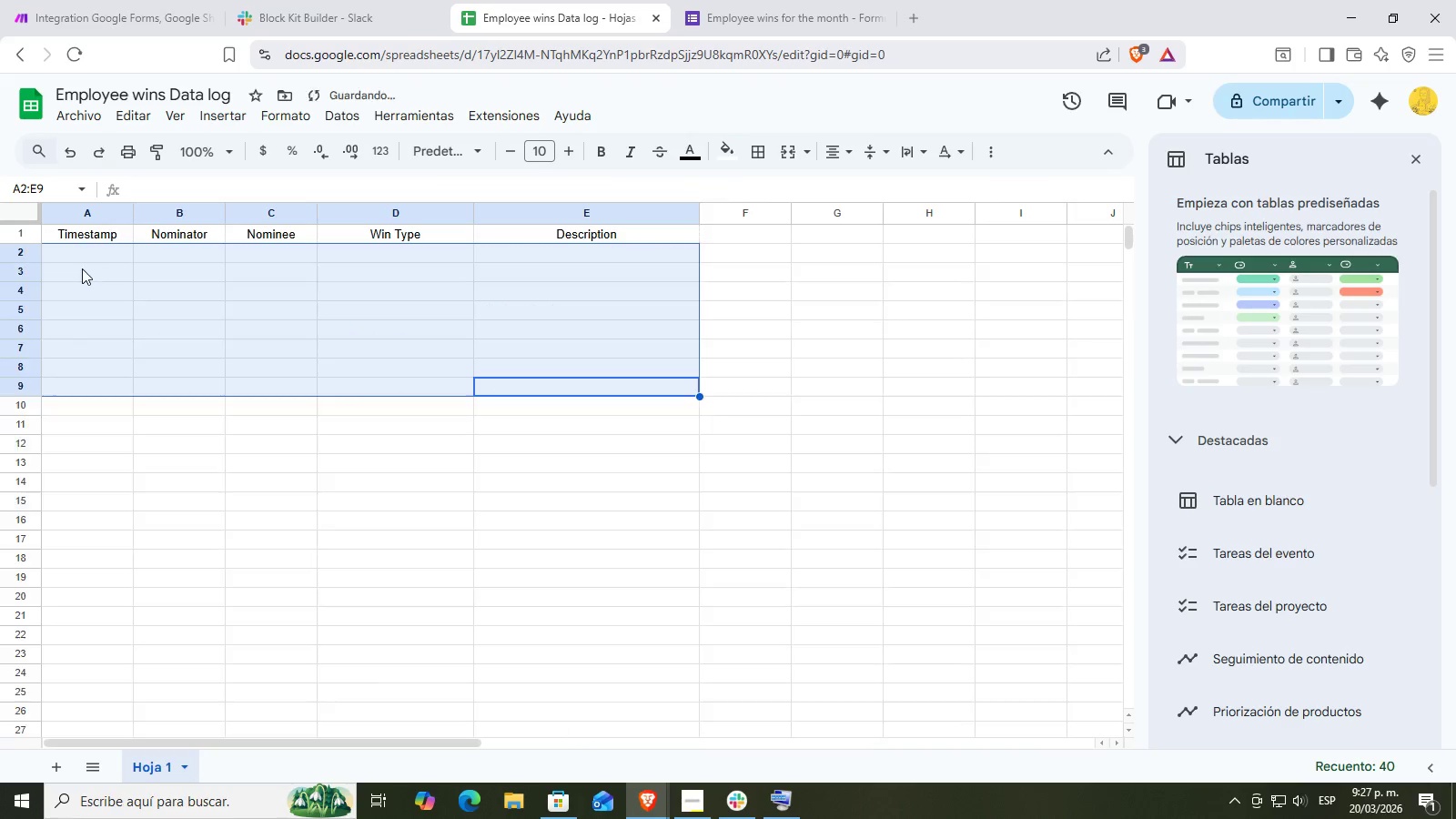 
key(Delete)
 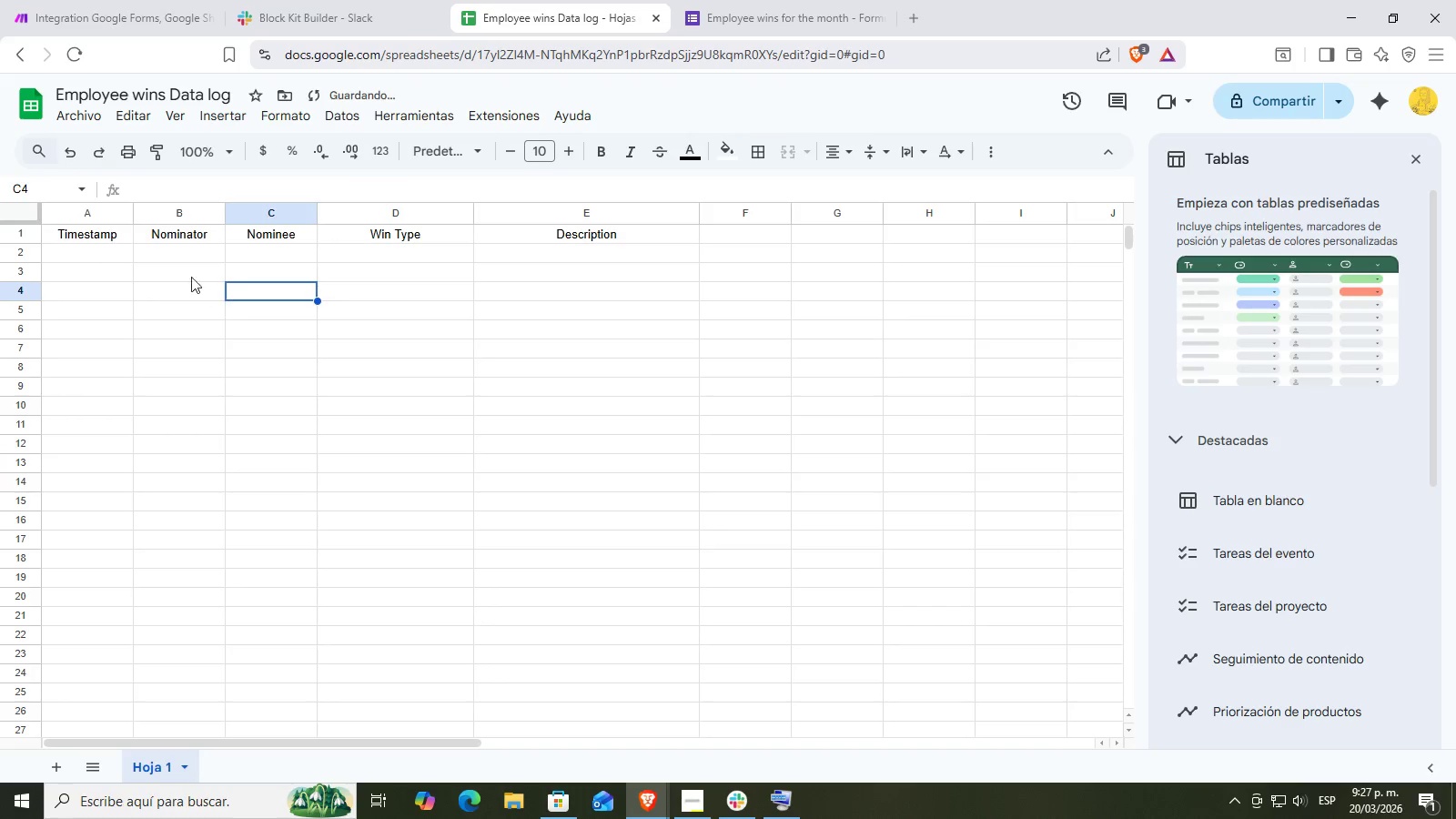 
triple_click([200, 0])
 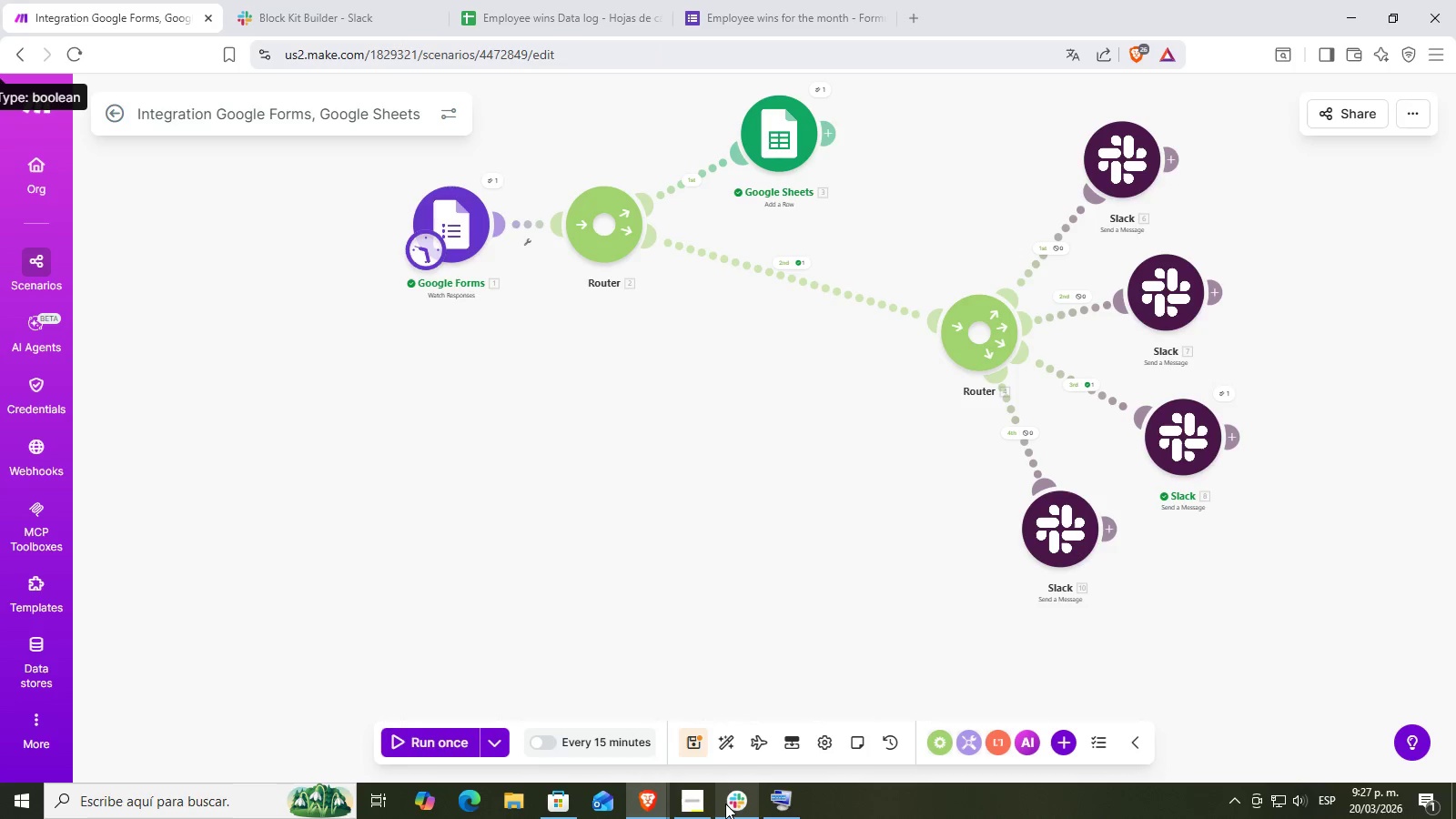 
left_click_drag(start_coordinate=[784, 316], to_coordinate=[703, 369])
 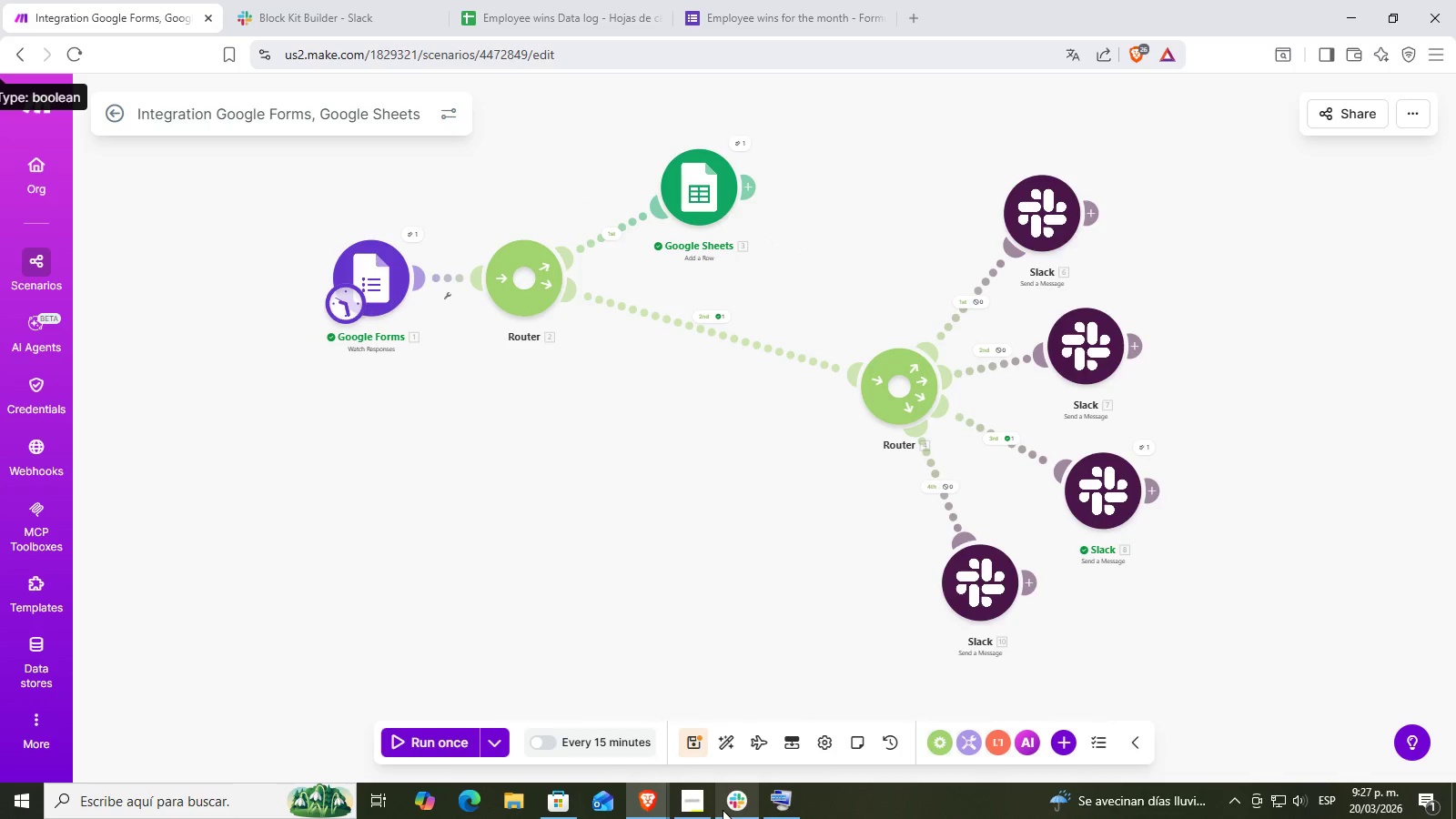 
left_click([699, 809])